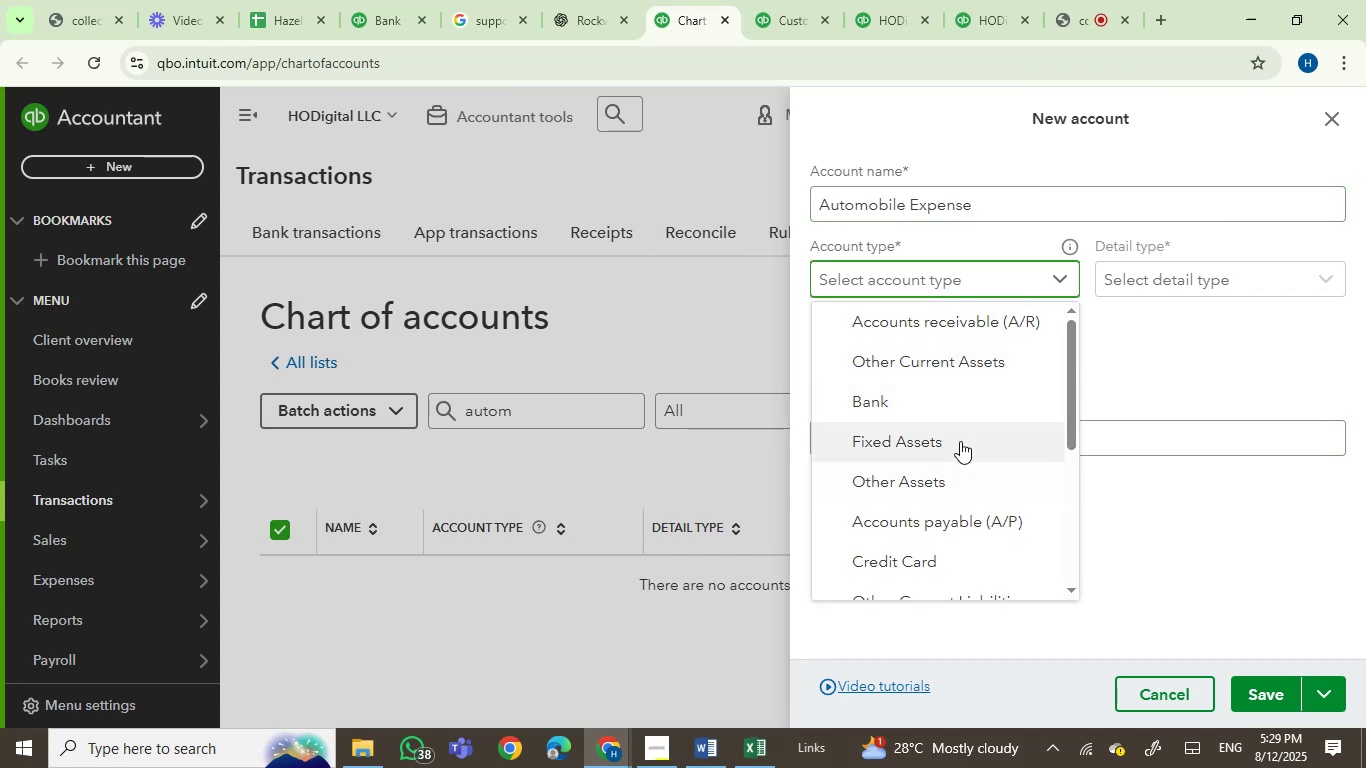 
scroll: coordinate [961, 441], scroll_direction: down, amount: 2.0
 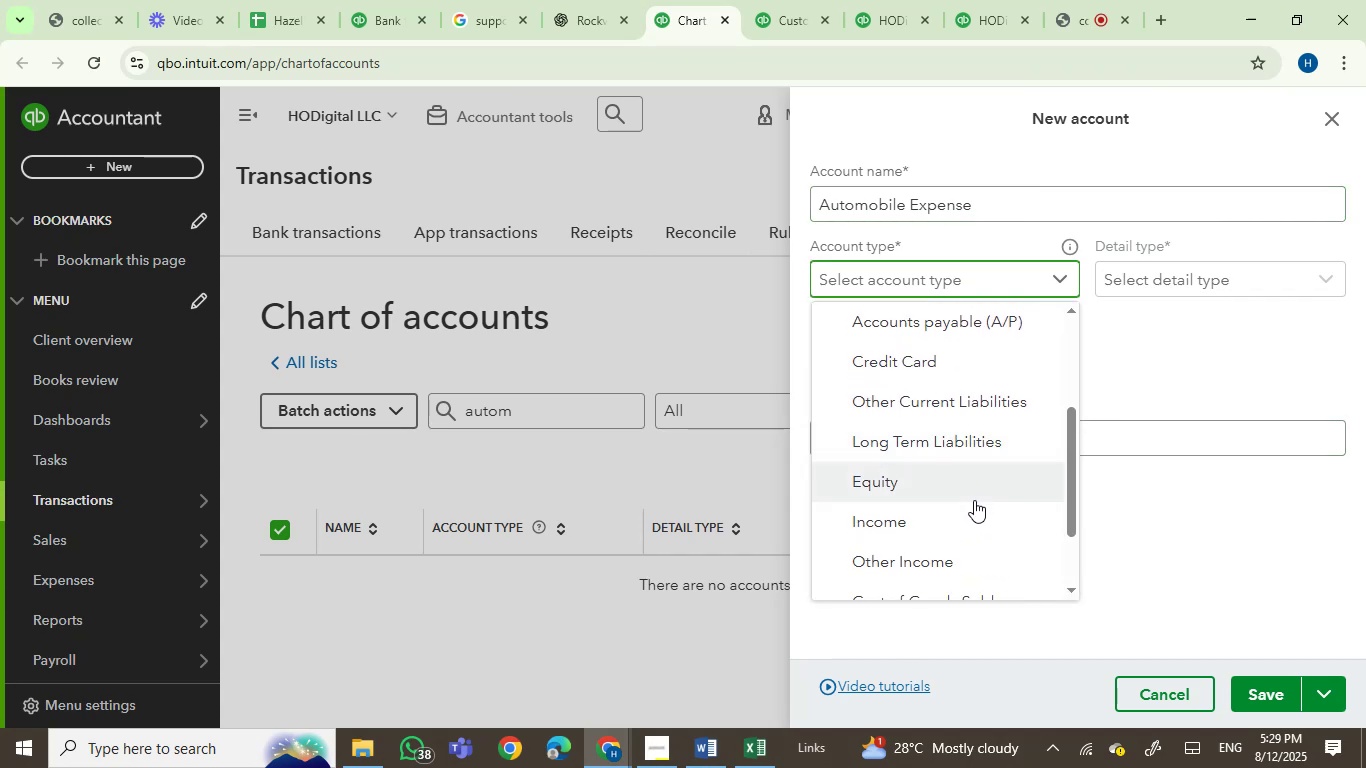 
scroll: coordinate [974, 500], scroll_direction: up, amount: 2.0
 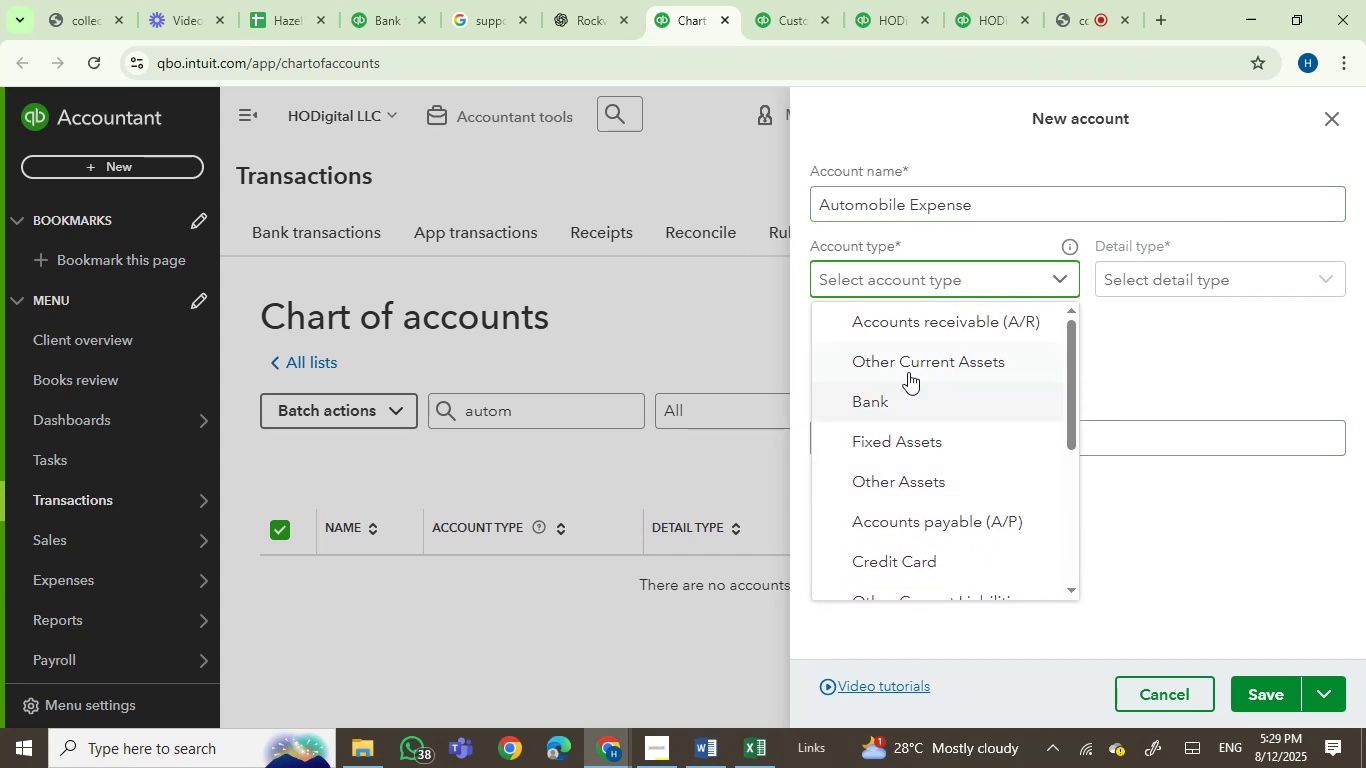 
scroll: coordinate [987, 527], scroll_direction: down, amount: 6.0
 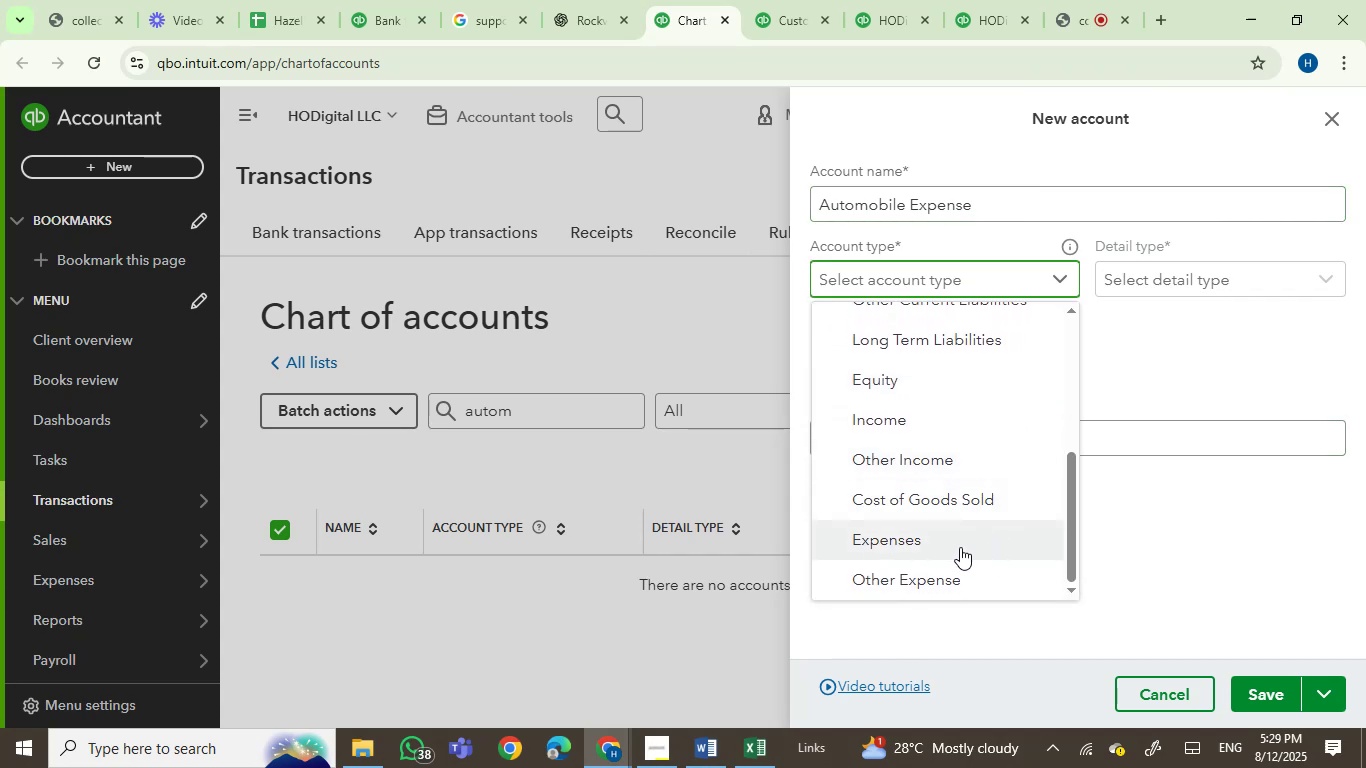 
left_click([959, 547])
 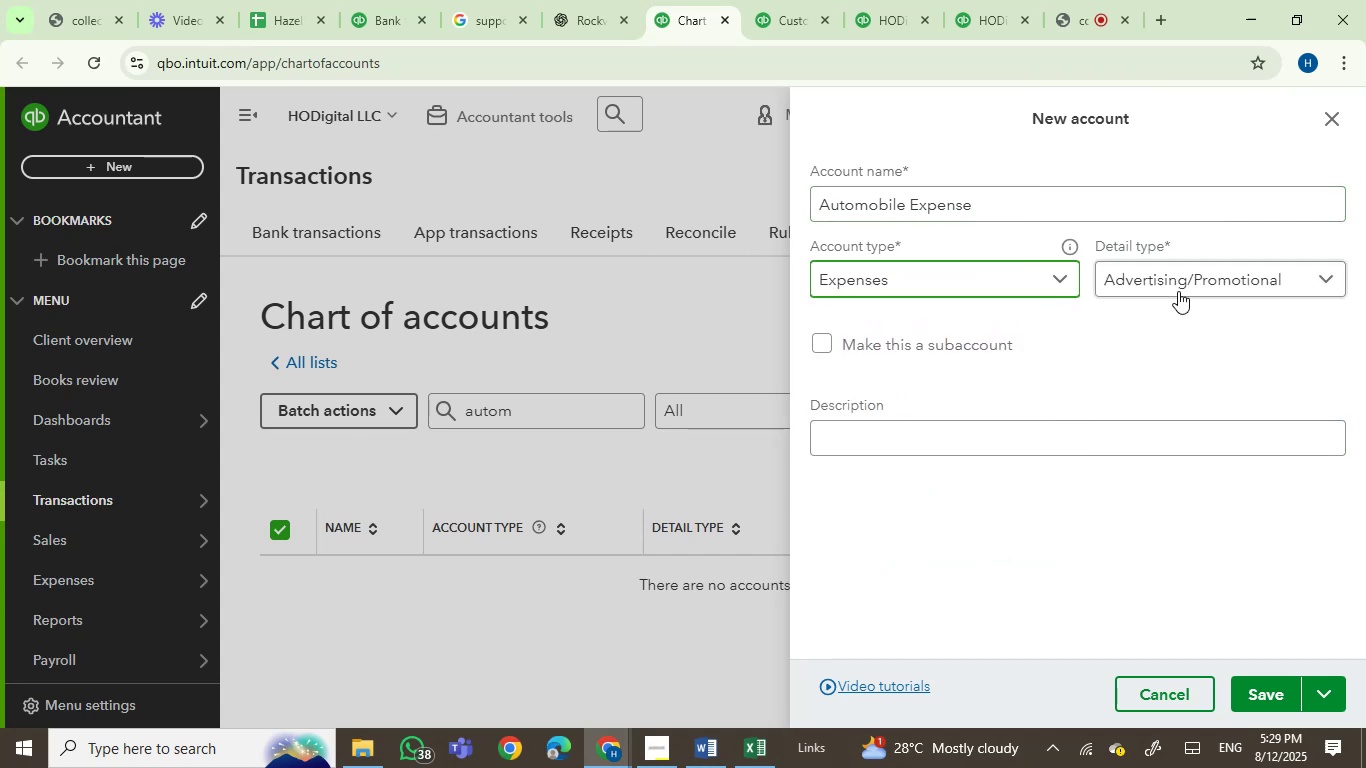 
left_click([1178, 291])
 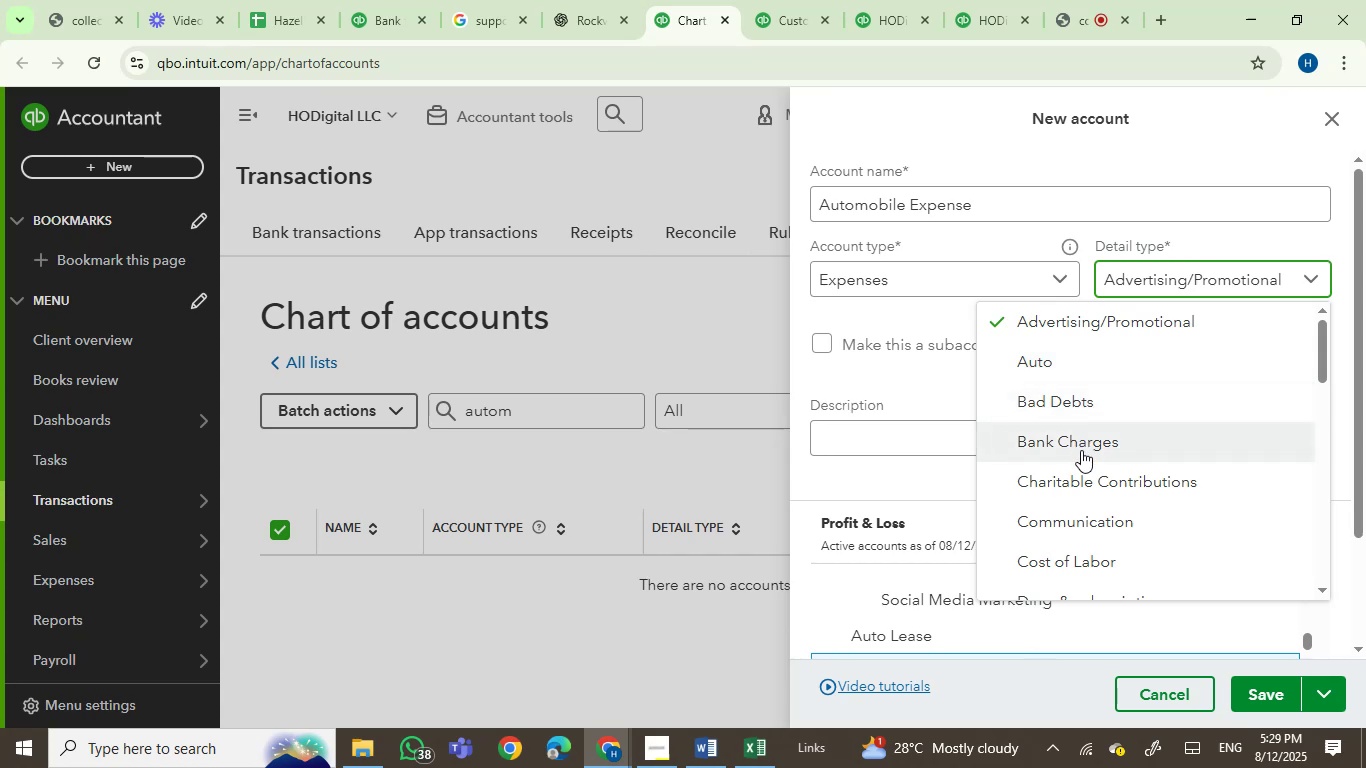 
left_click([1081, 362])
 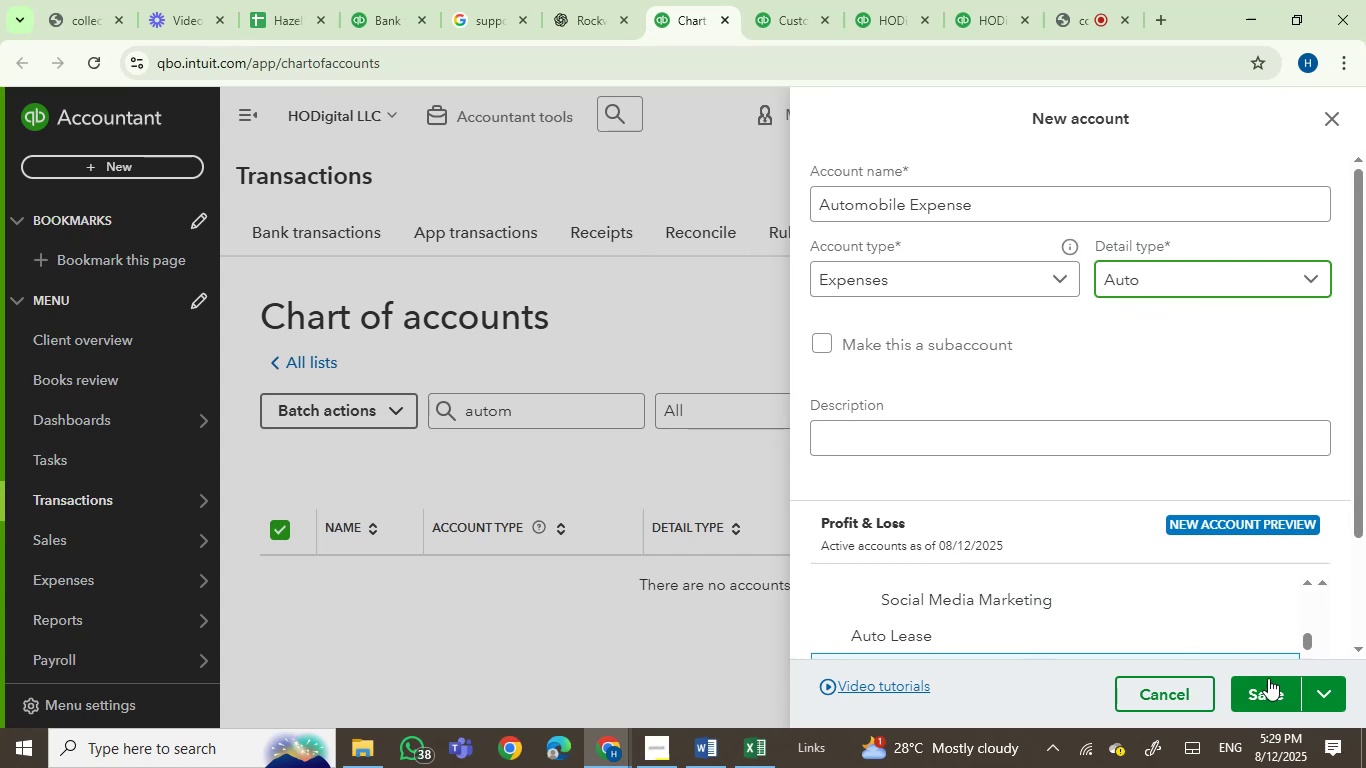 
left_click([1268, 683])
 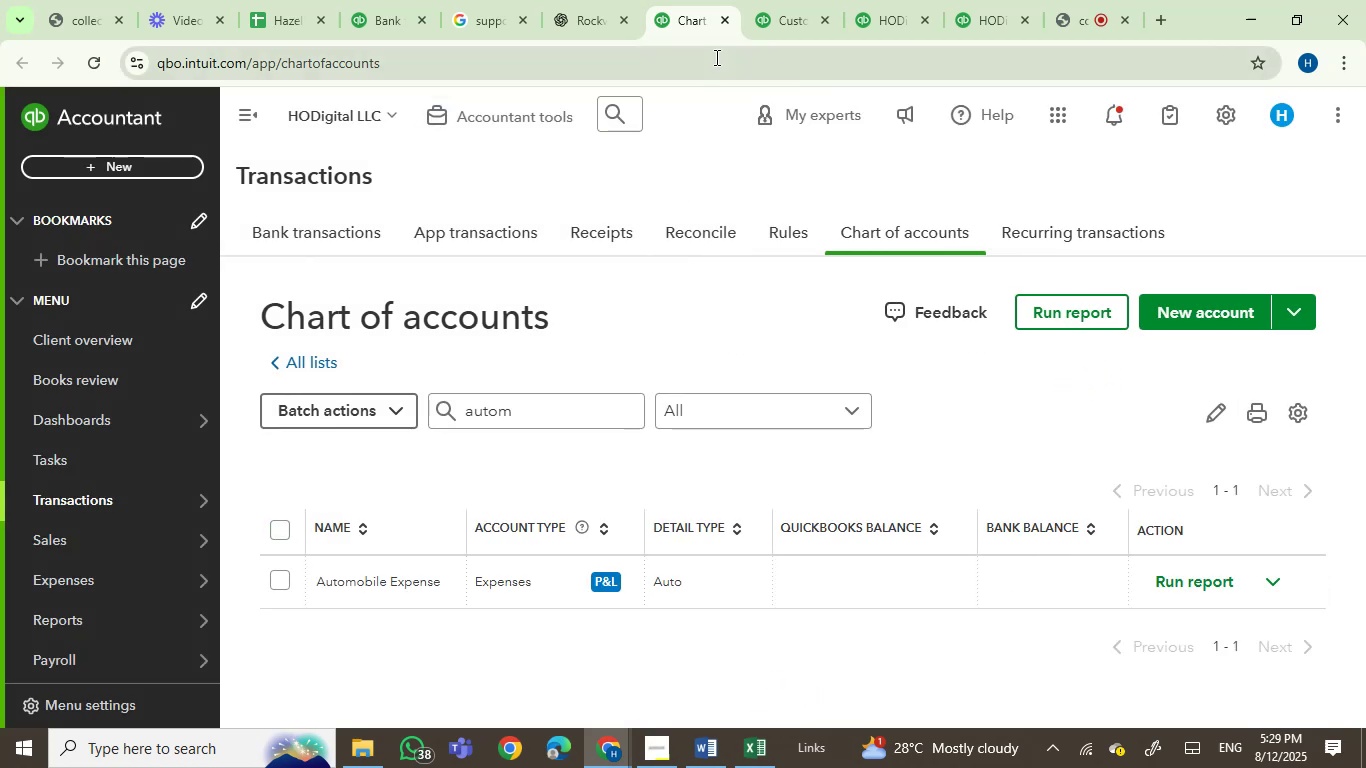 
left_click([365, 17])
 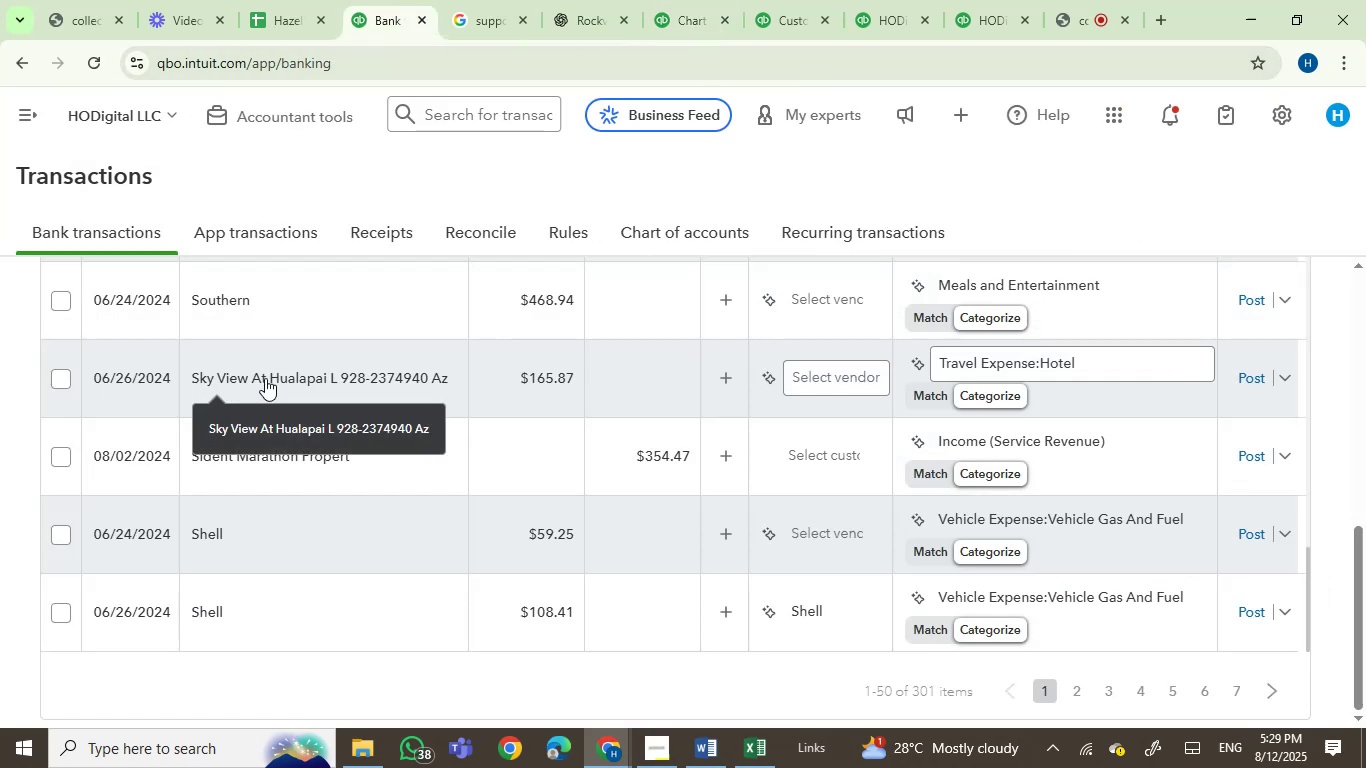 
left_click([354, 452])
 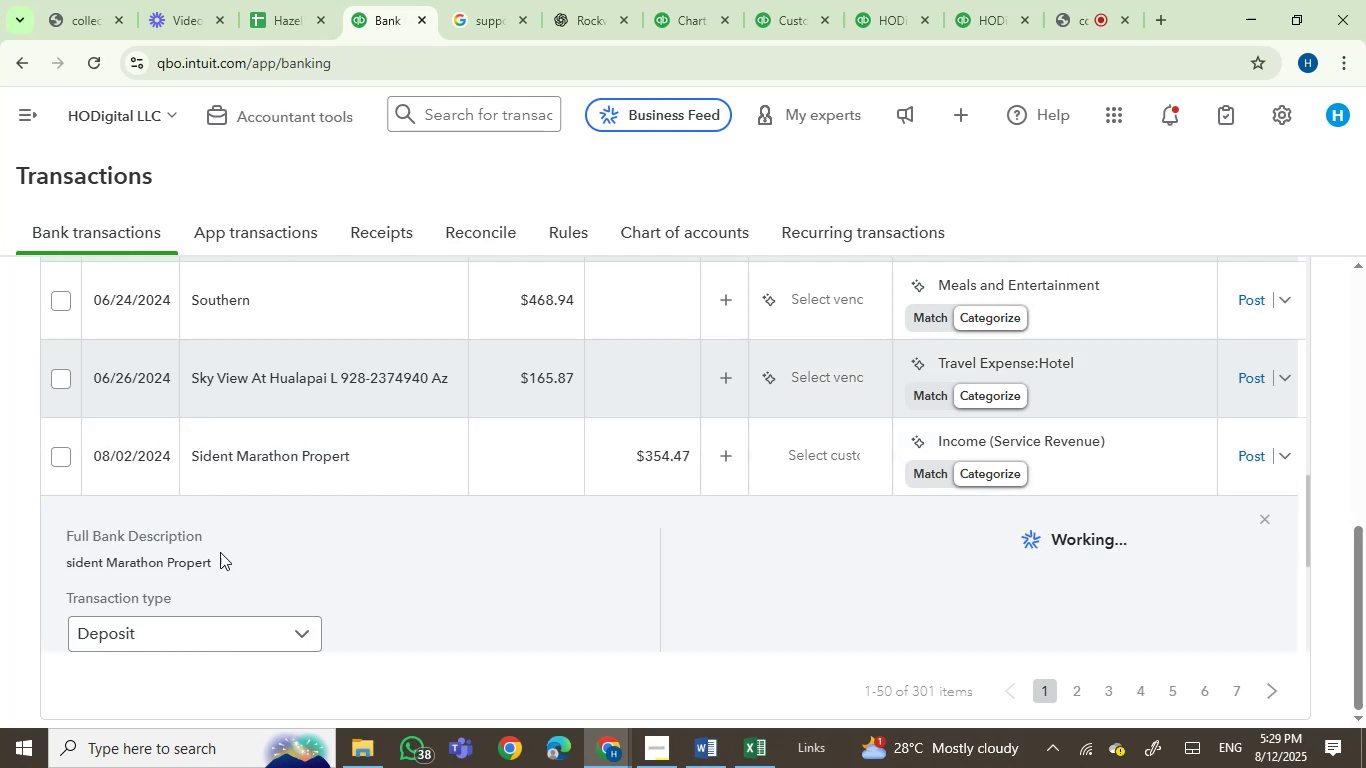 
left_click_drag(start_coordinate=[212, 566], to_coordinate=[60, 564])
 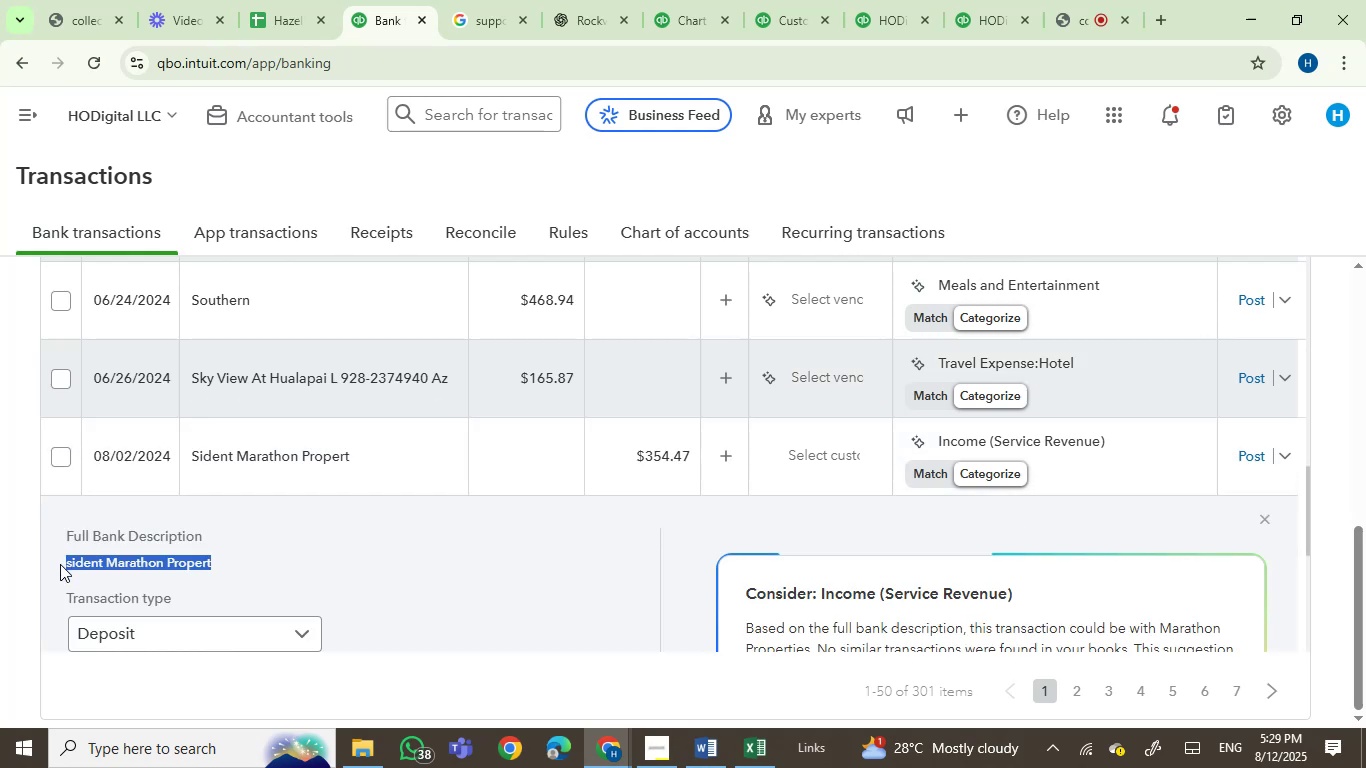 
key(Control+C)
 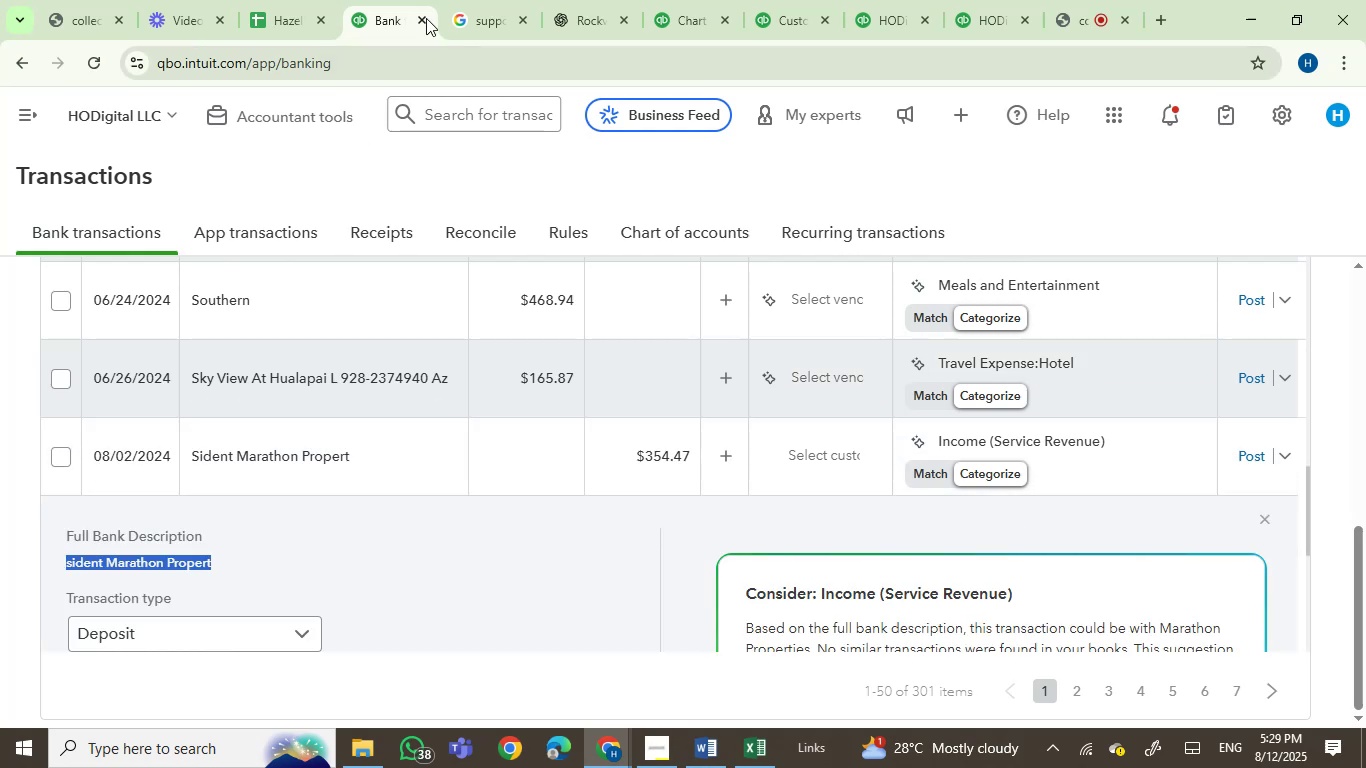 
left_click_drag(start_coordinate=[468, 0], to_coordinate=[468, 7])
 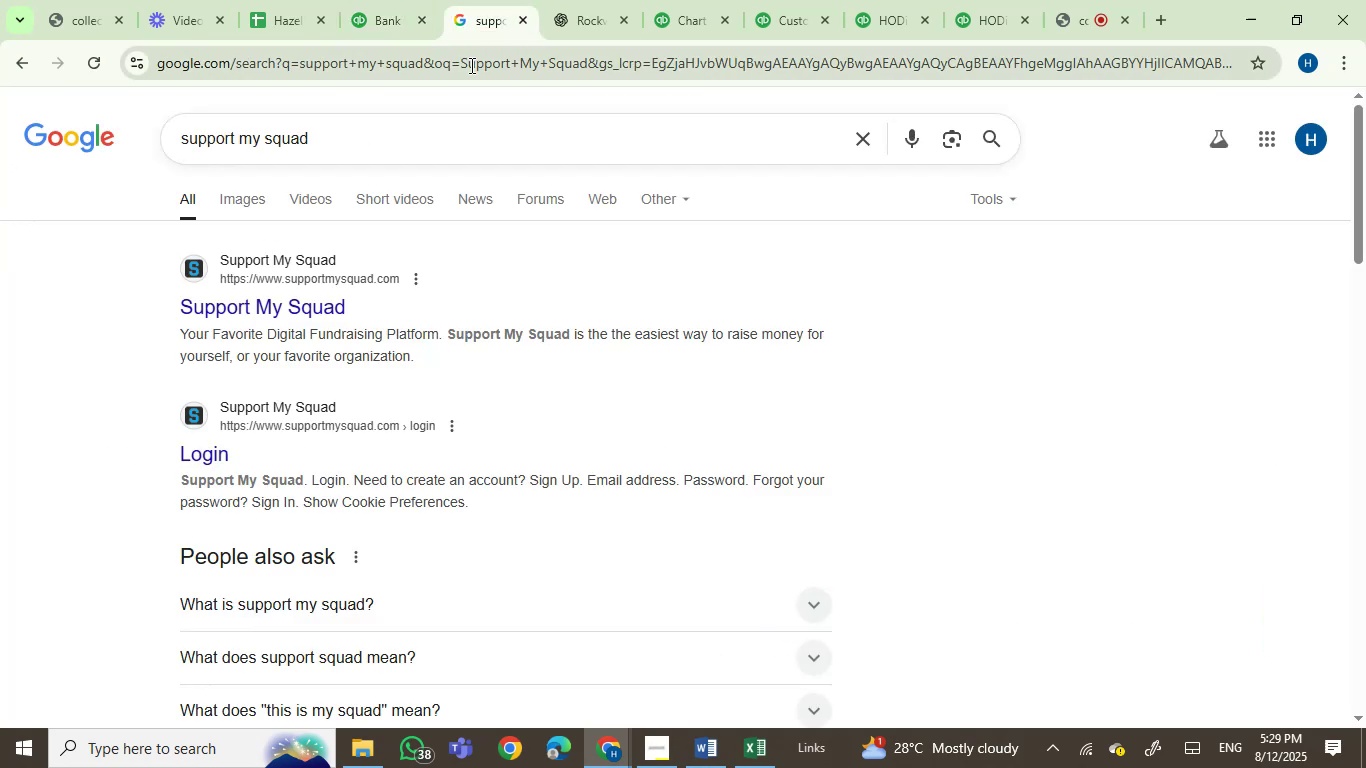 
key(Control+ControlLeft)
 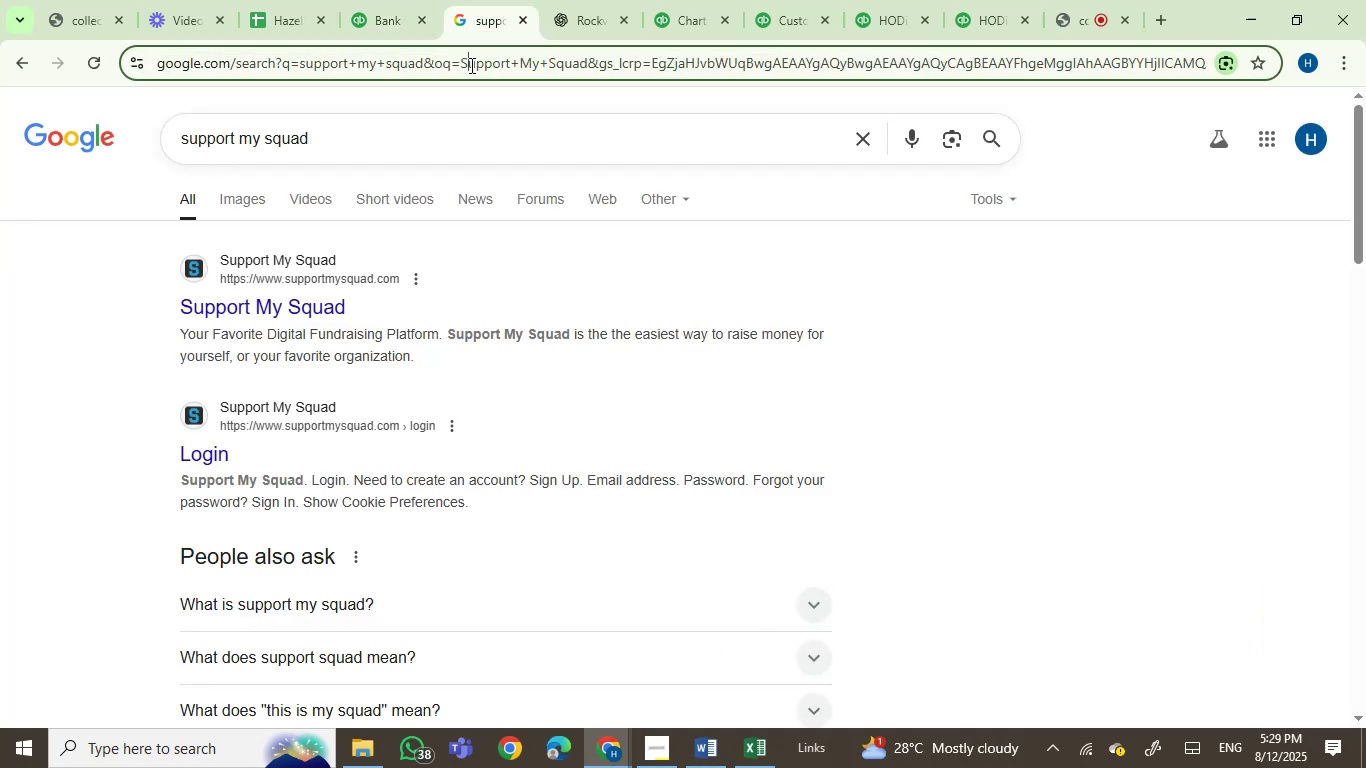 
double_click([470, 65])
 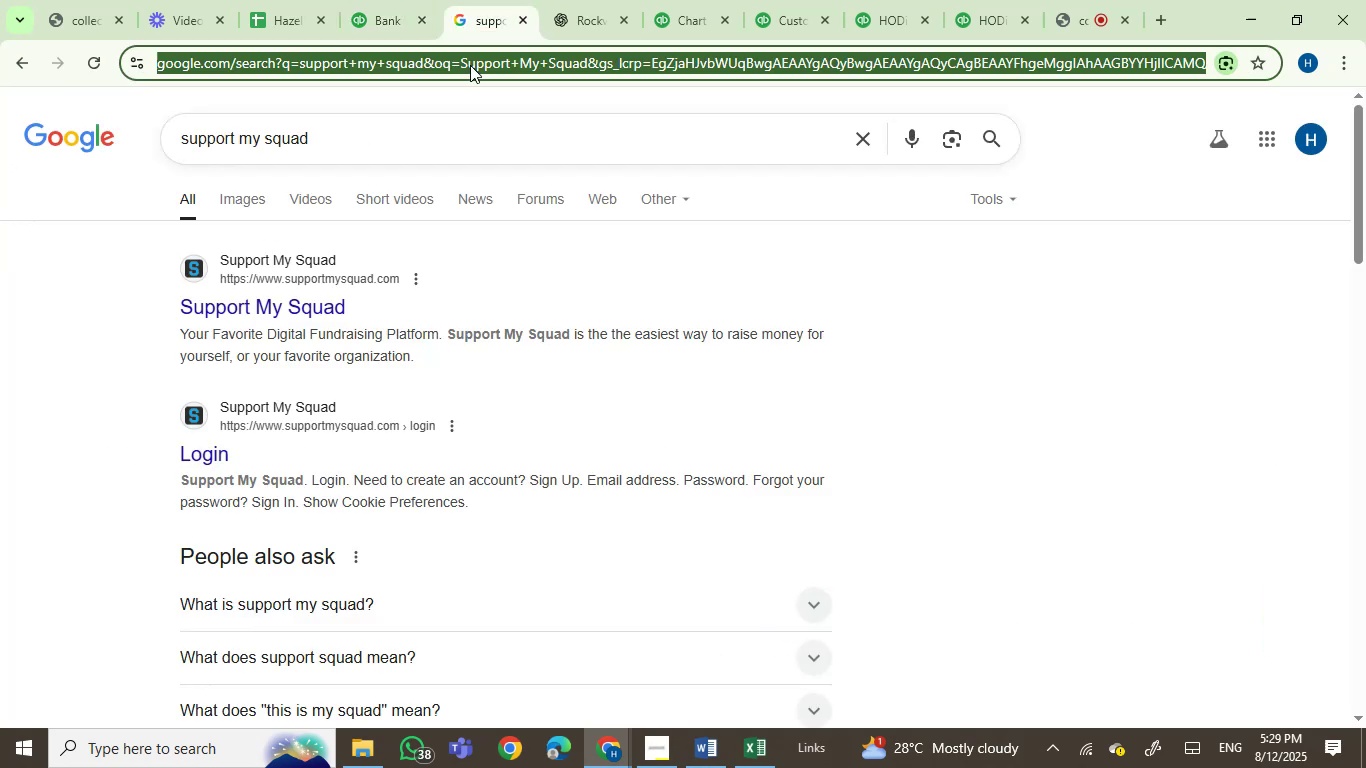 
key(Control+V)
 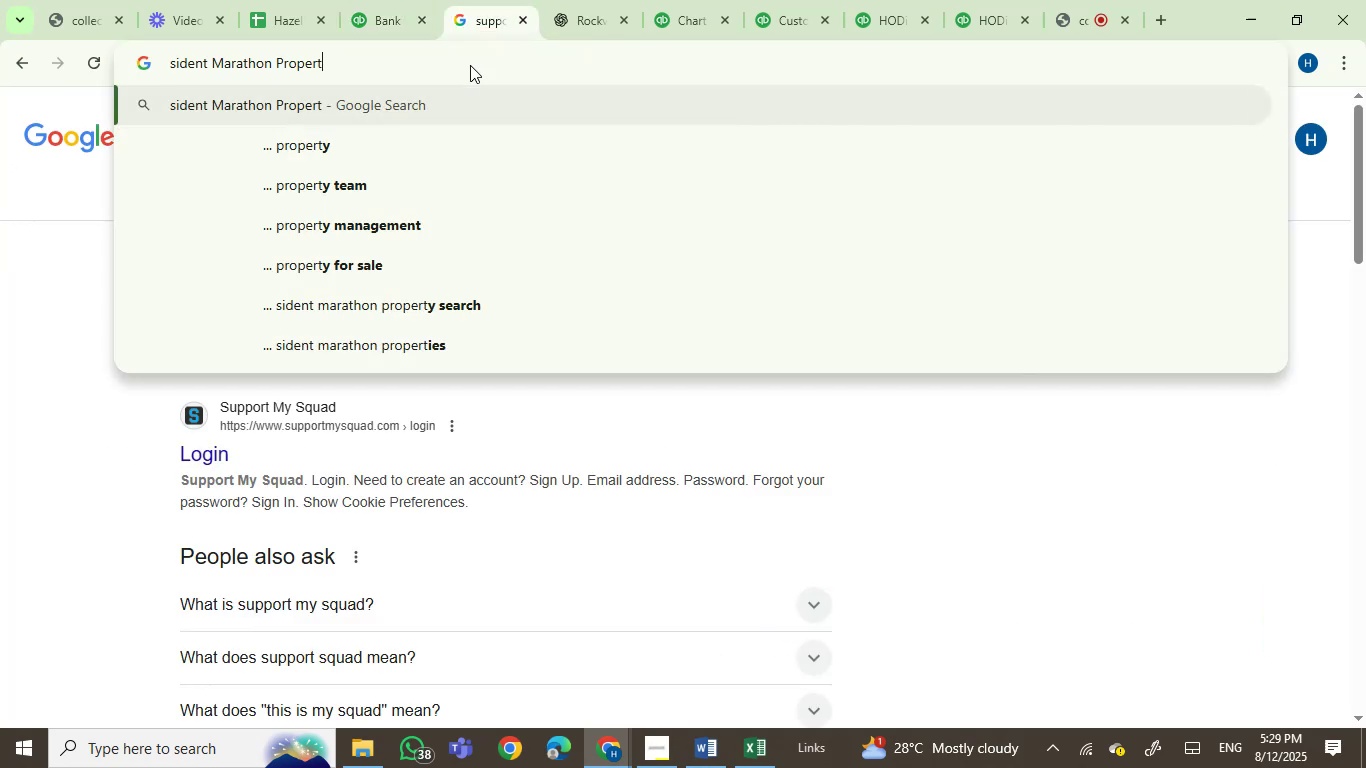 
key(Enter)
 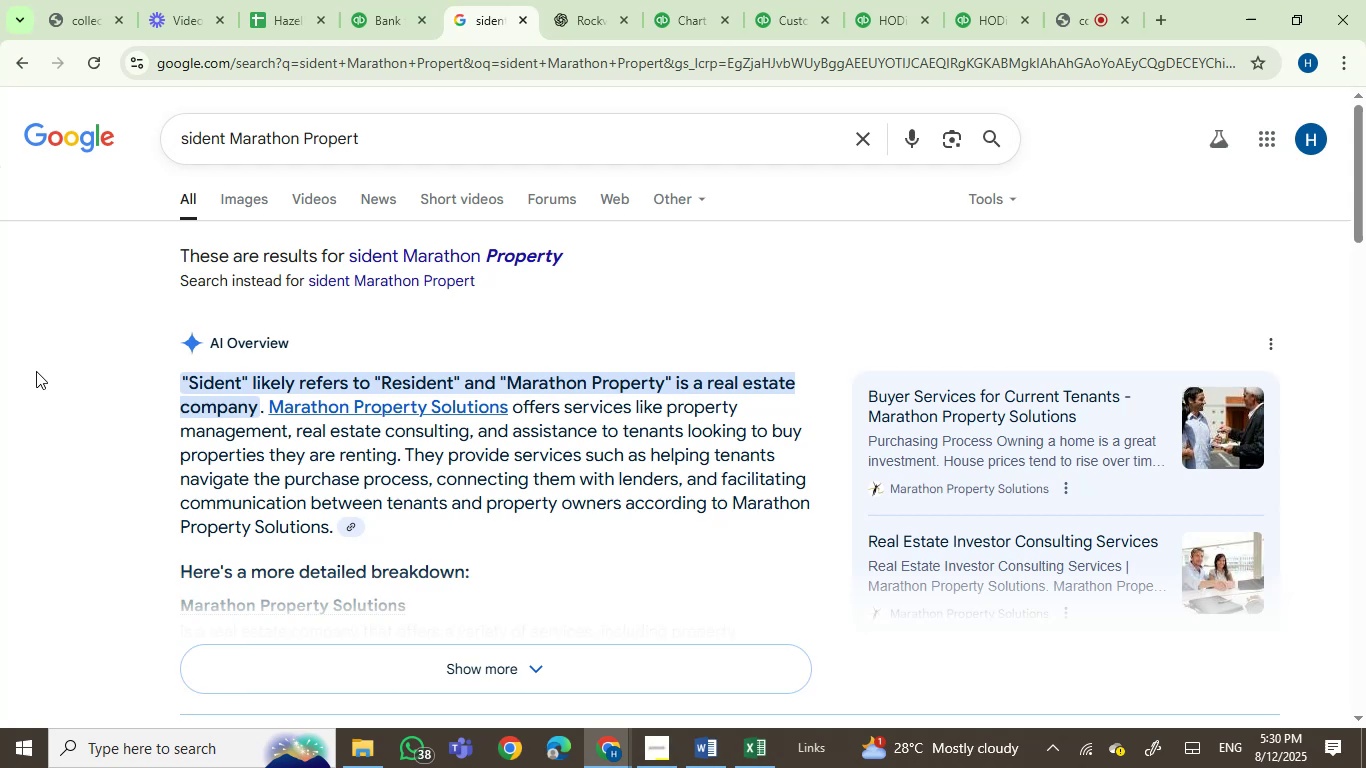 
wait(12.08)
 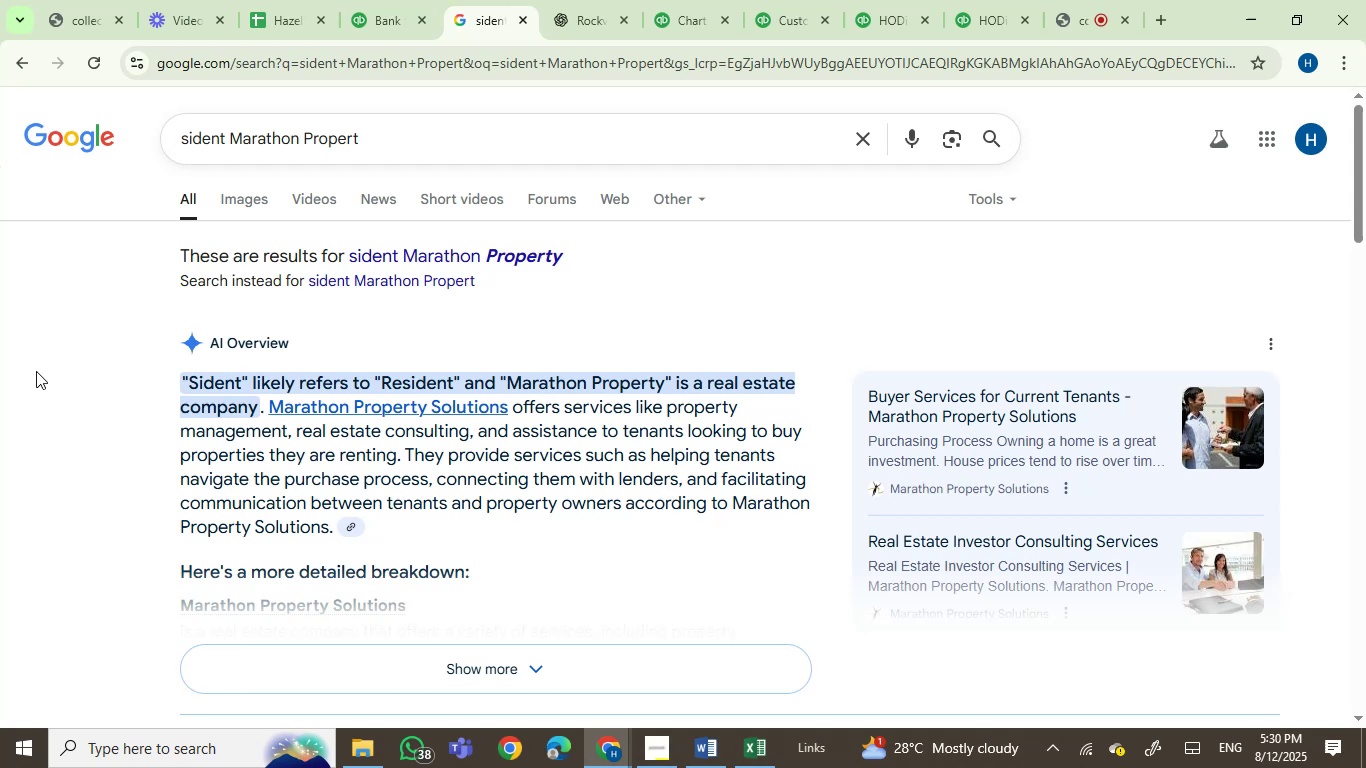 
left_click([264, 140])
 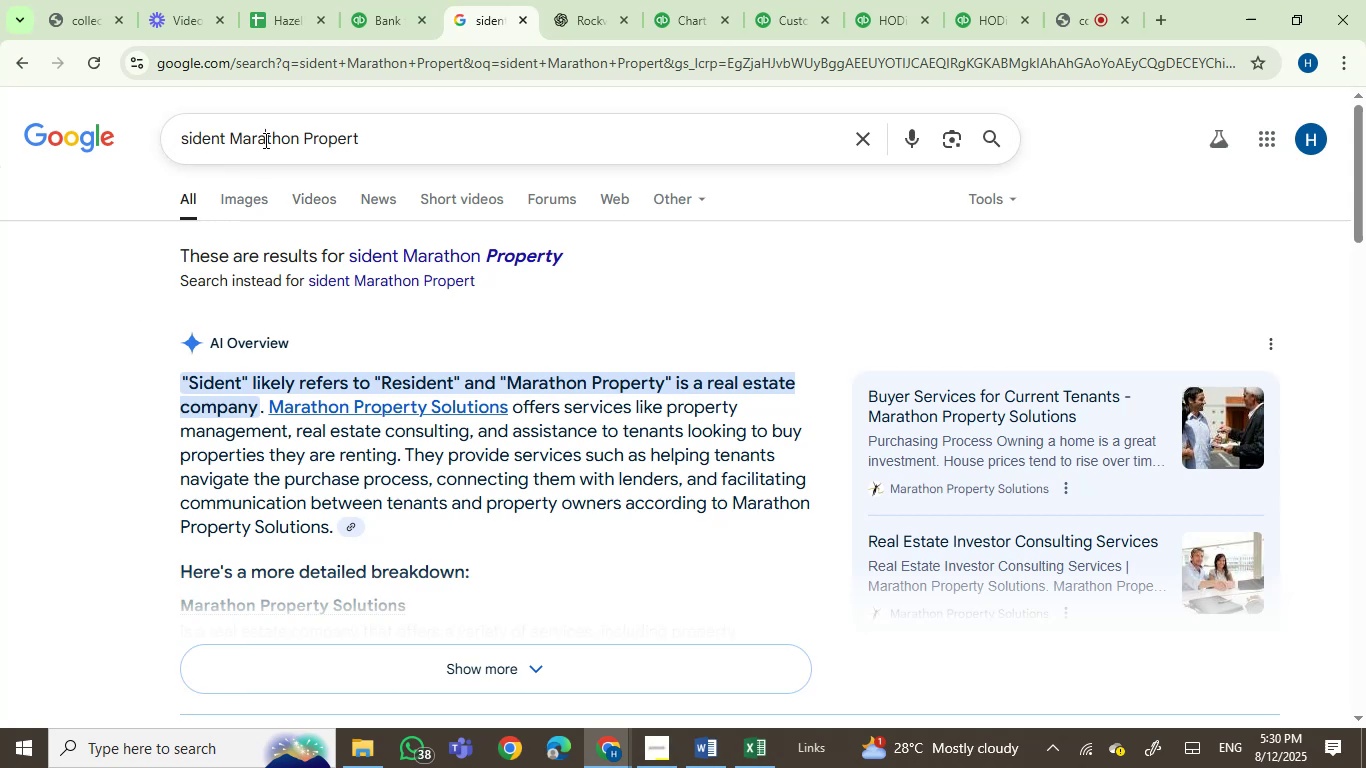 
left_click_drag(start_coordinate=[264, 140], to_coordinate=[362, 138])
 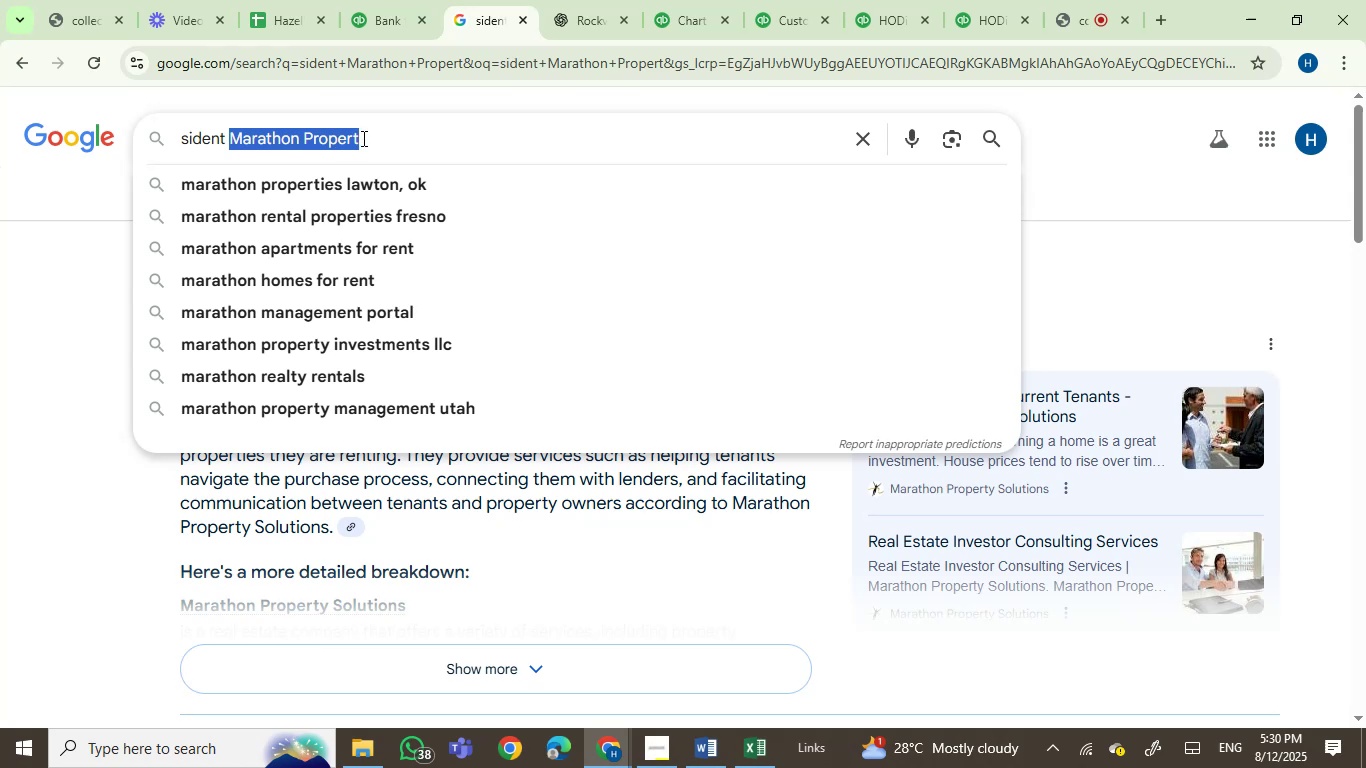 
key(Control+C)
 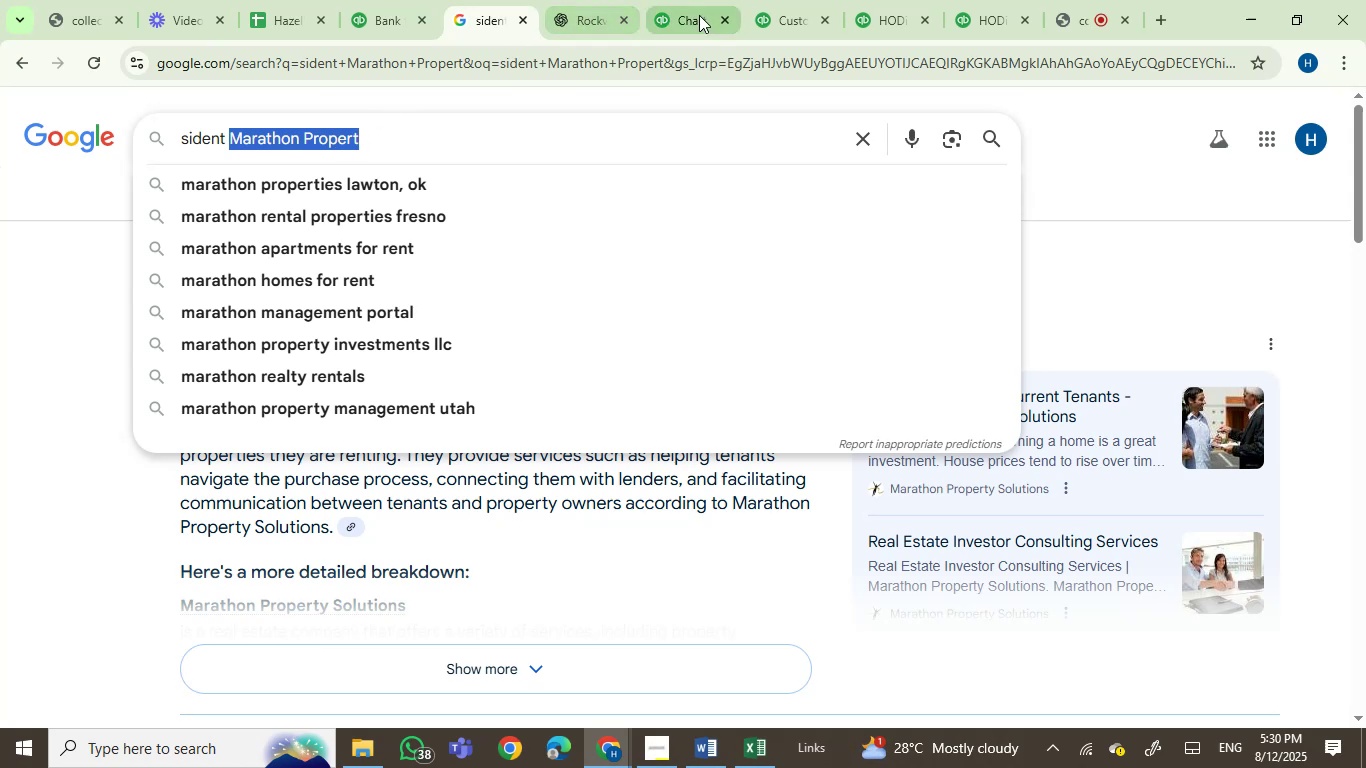 
left_click([790, 18])
 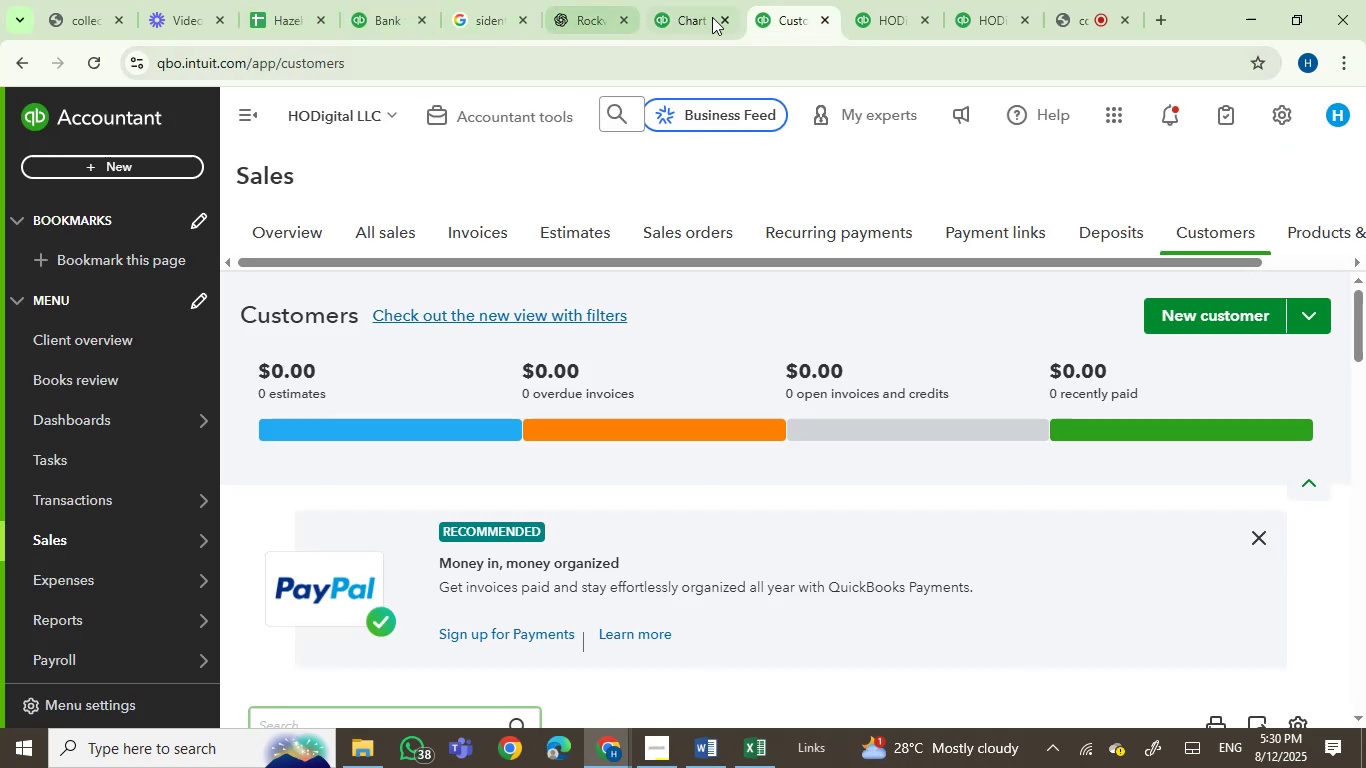 
left_click([876, 19])
 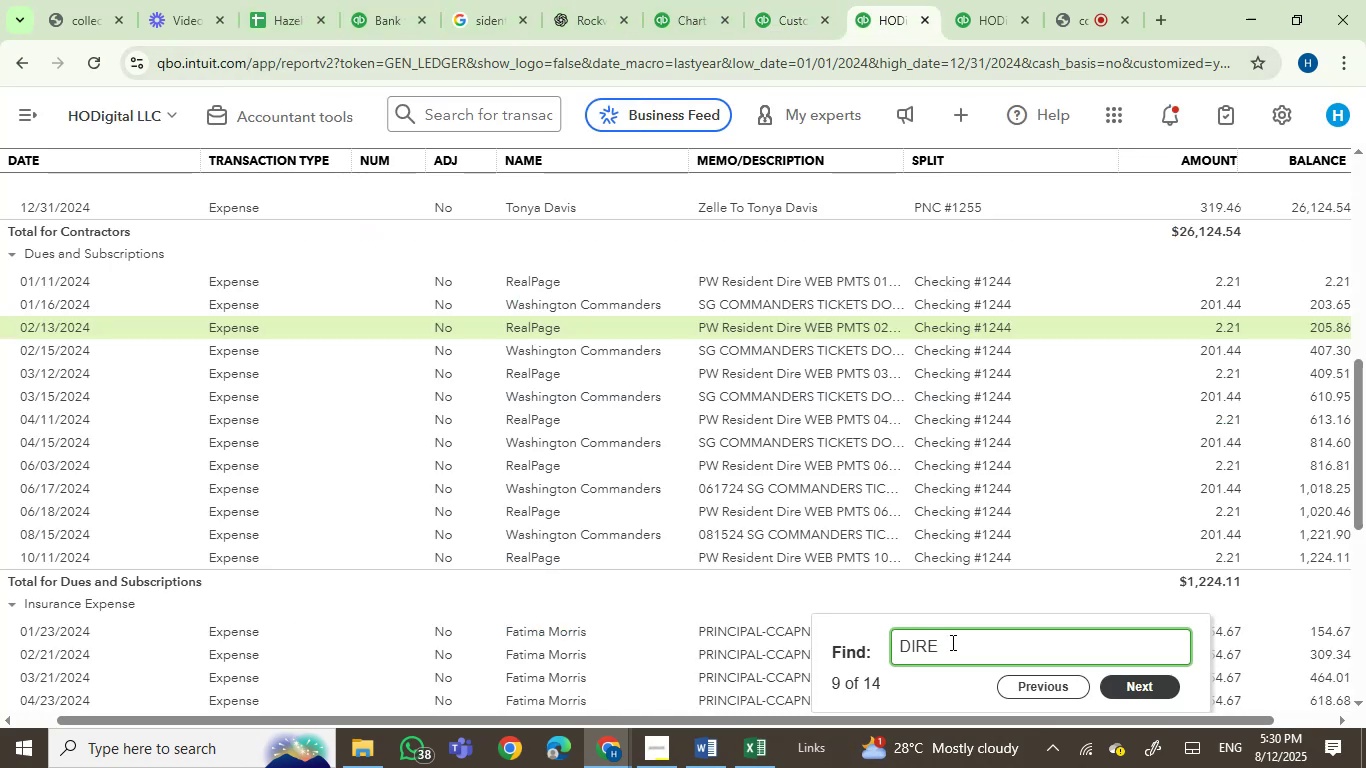 
left_click_drag(start_coordinate=[967, 647], to_coordinate=[762, 619])
 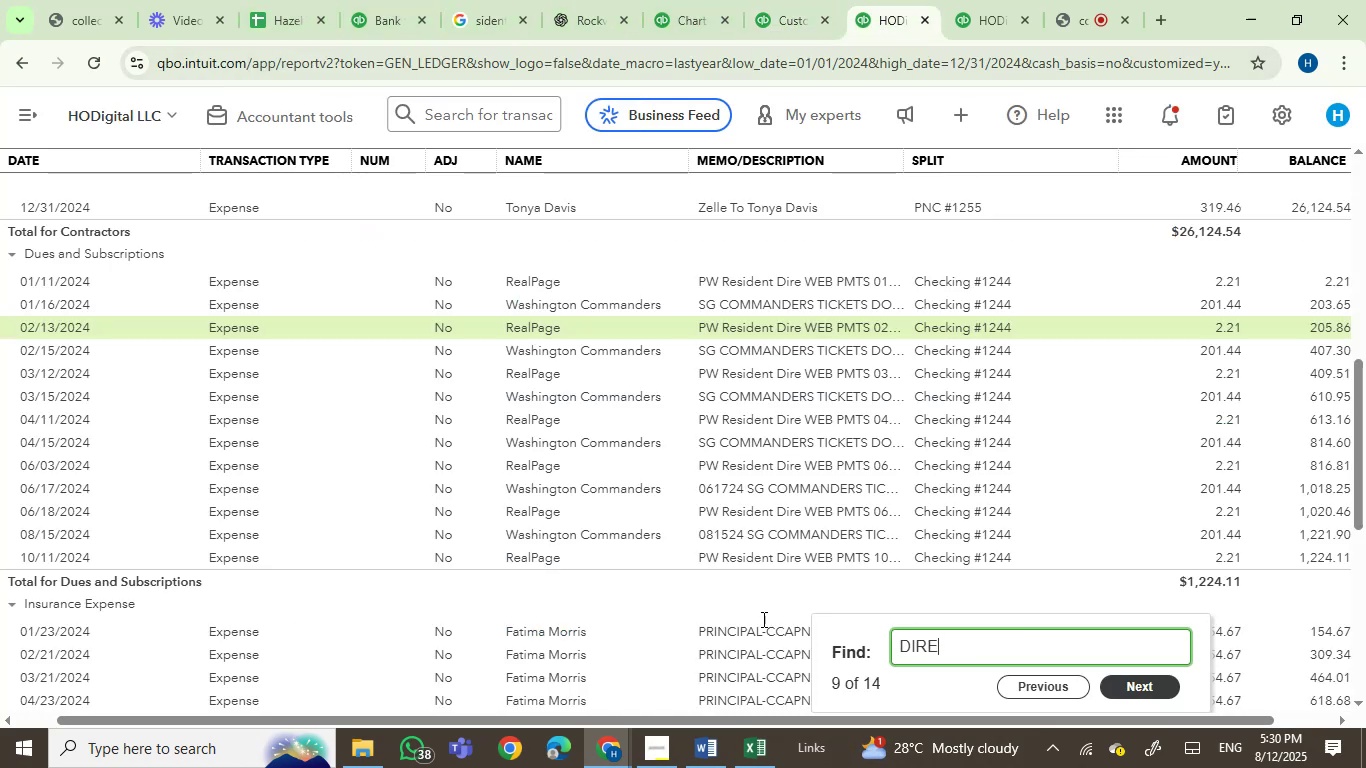 
key(Control+V)
 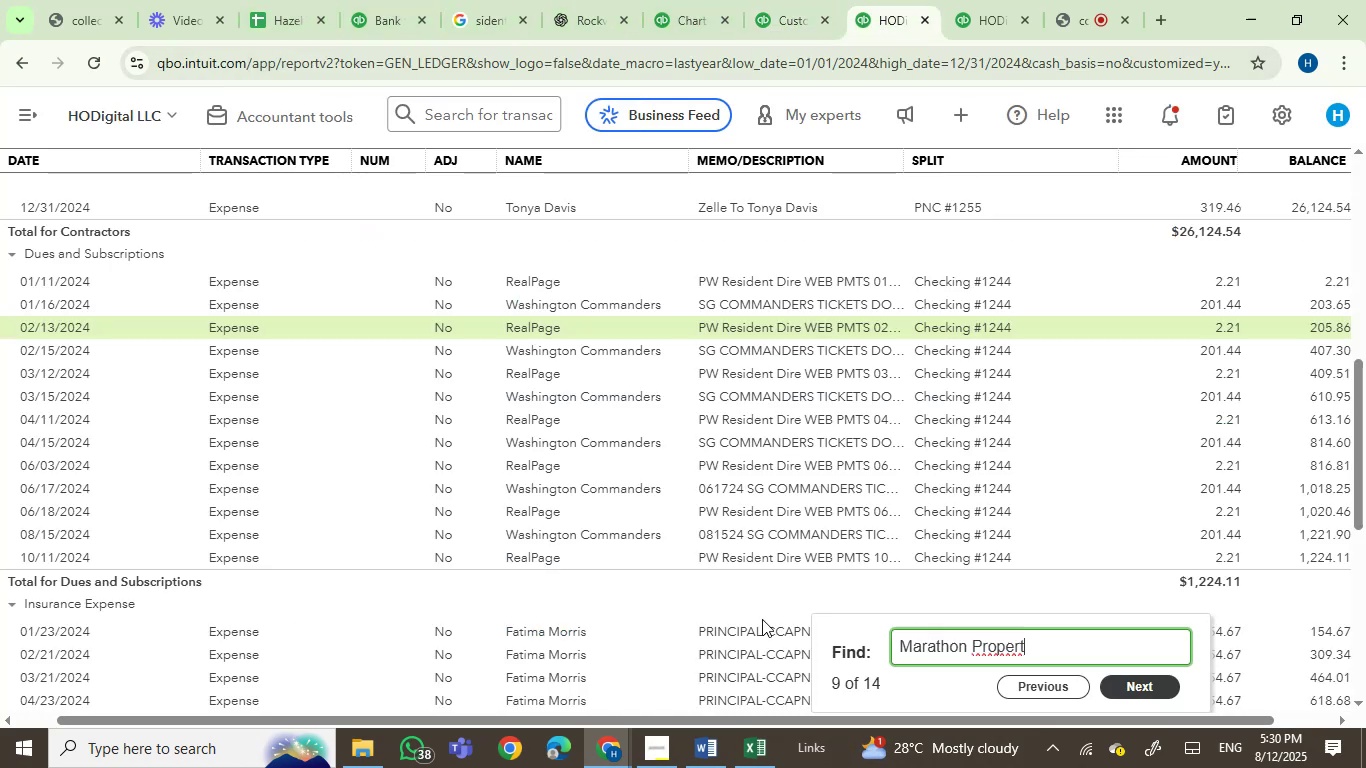 
key(Enter)
 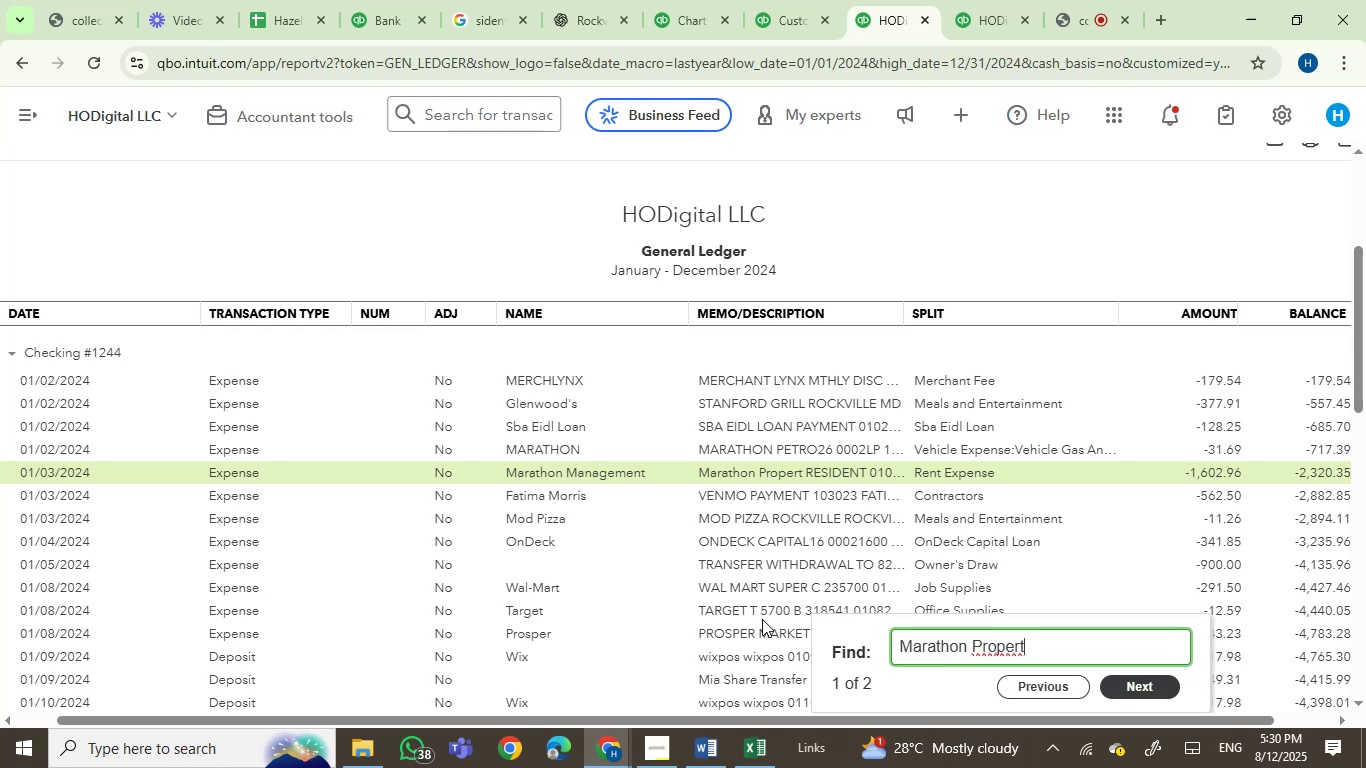 
key(Enter)
 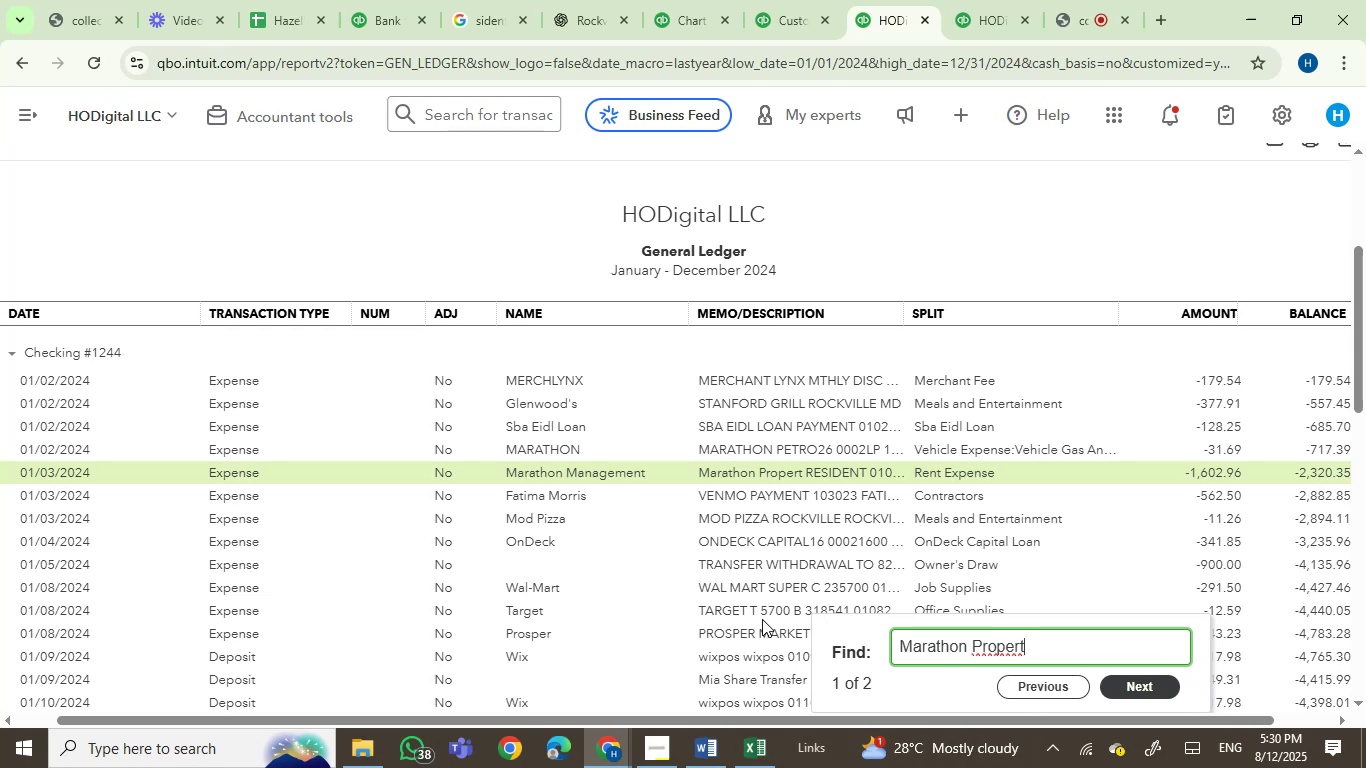 
key(Enter)
 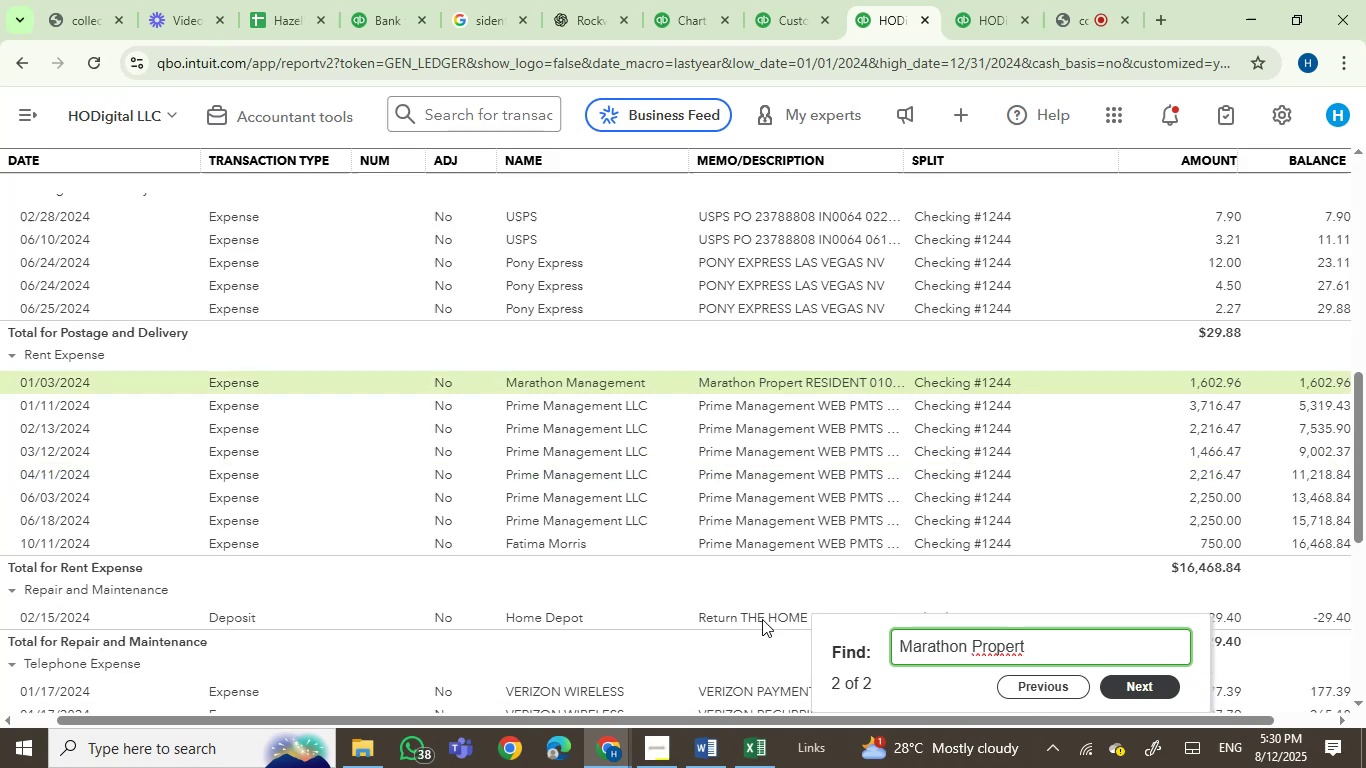 
key(Enter)
 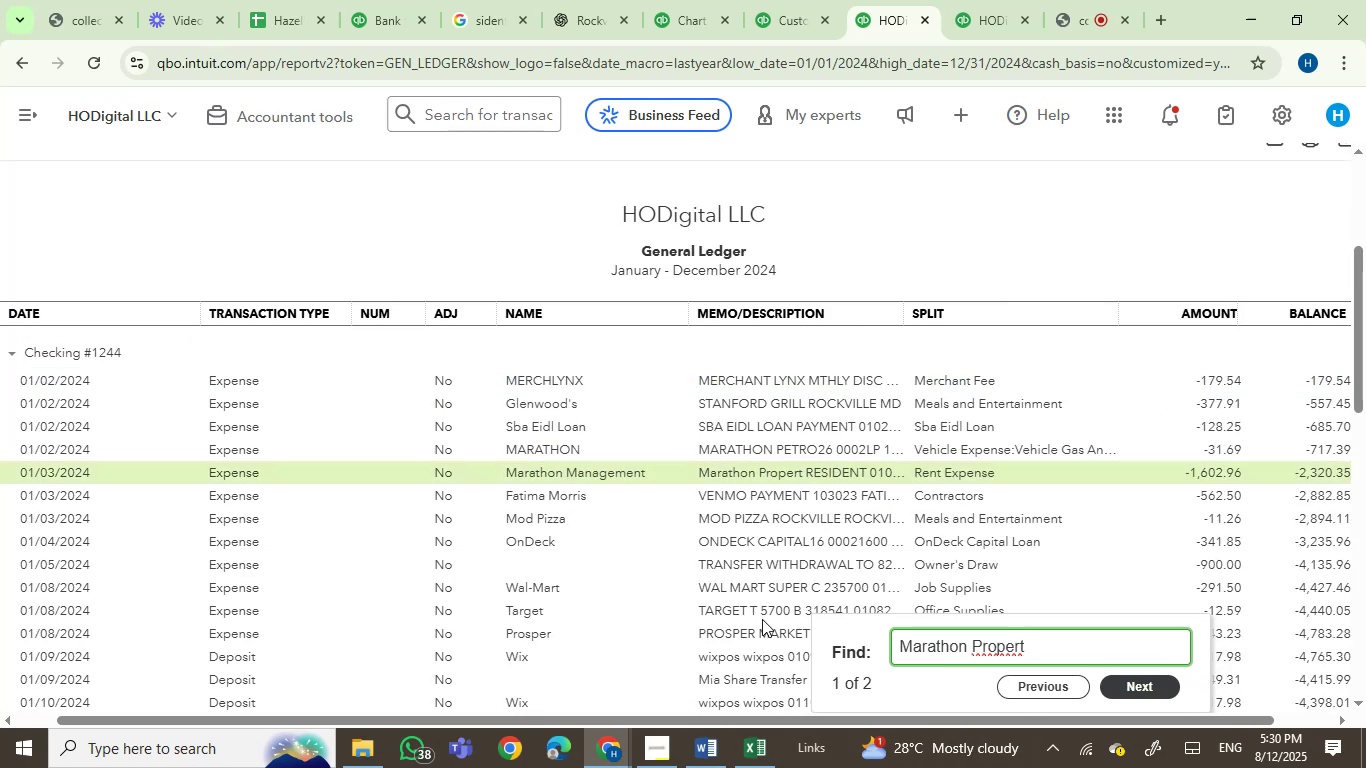 
key(Enter)
 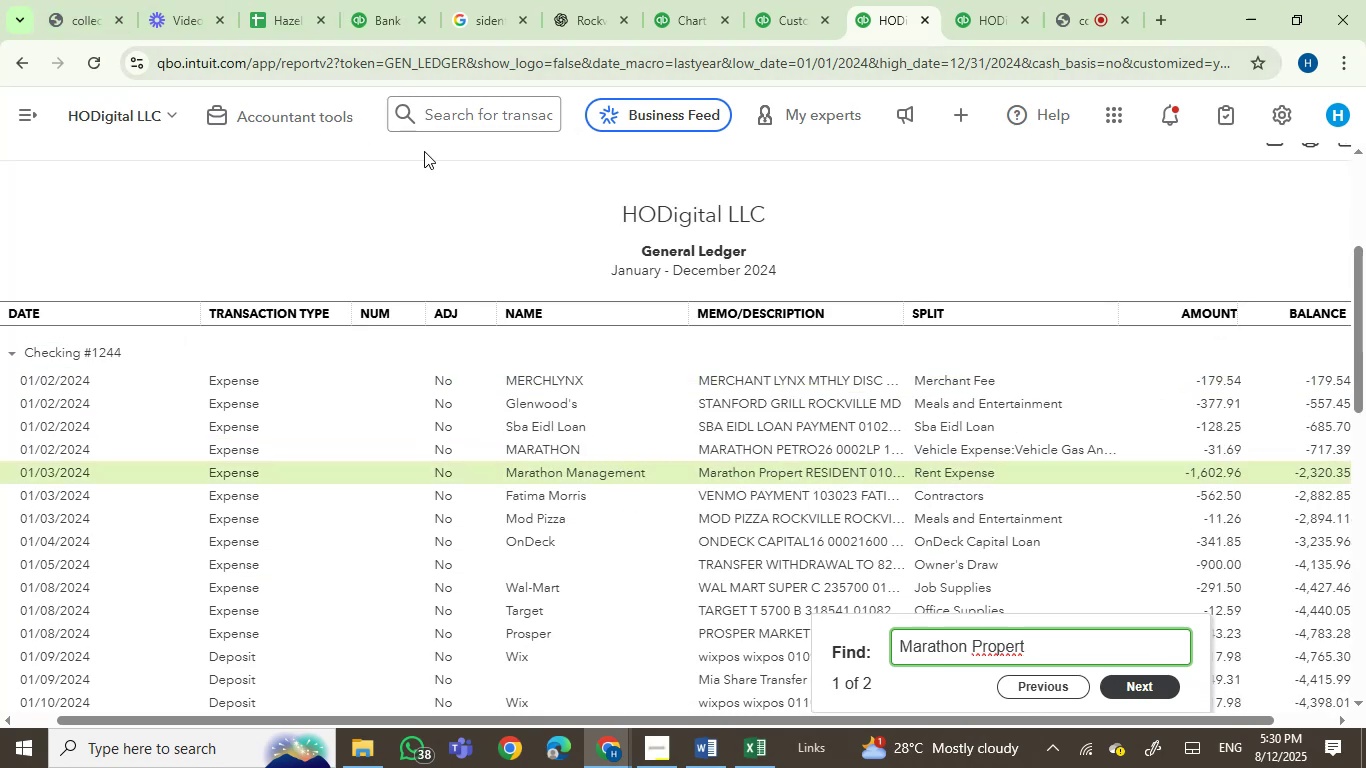 
left_click([358, 0])
 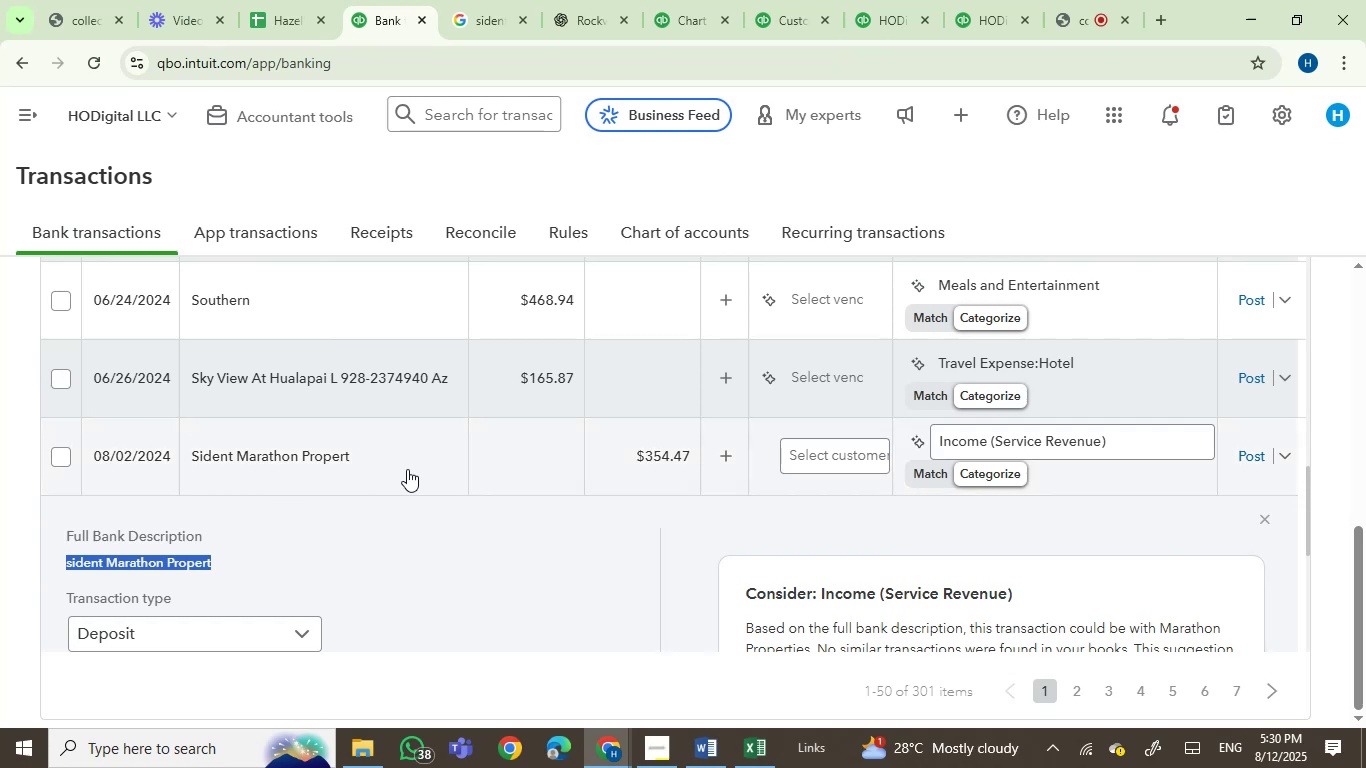 
wait(5.73)
 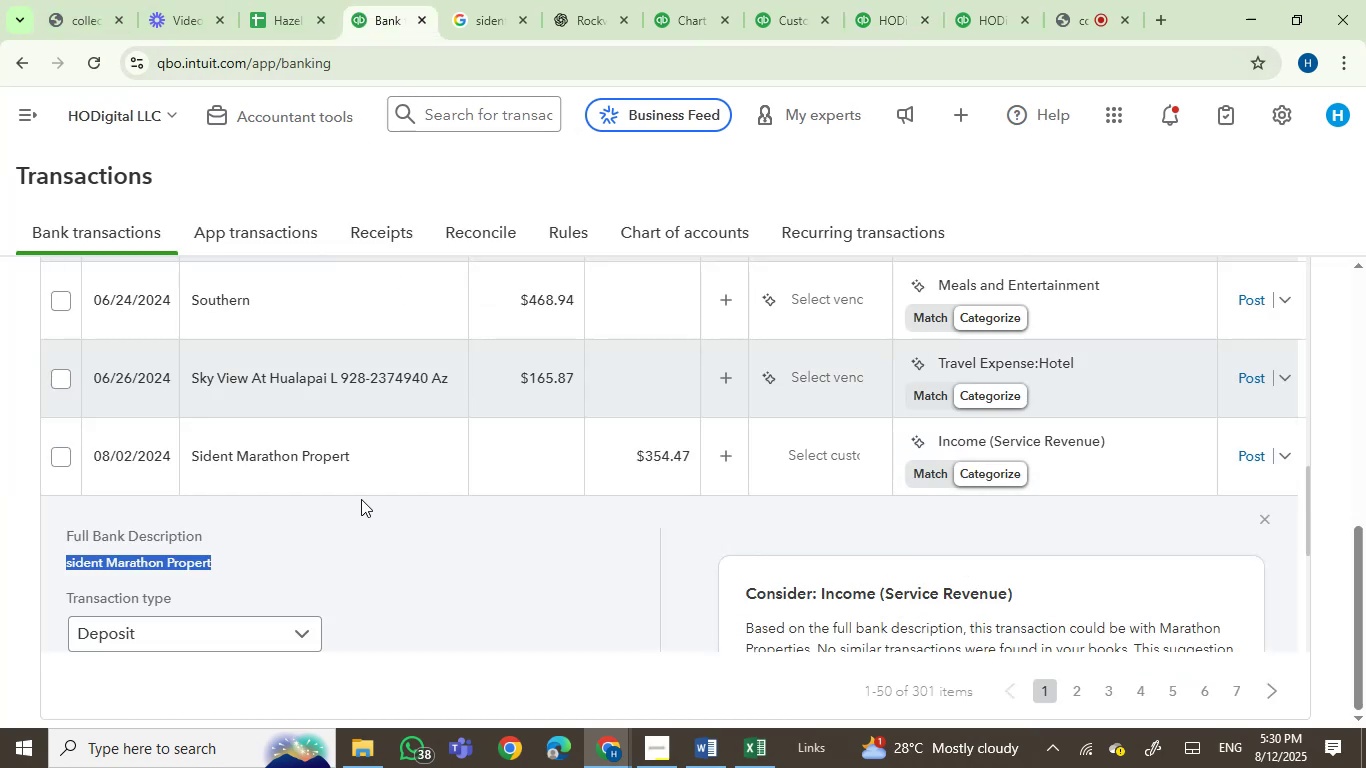 
left_click([980, 443])
 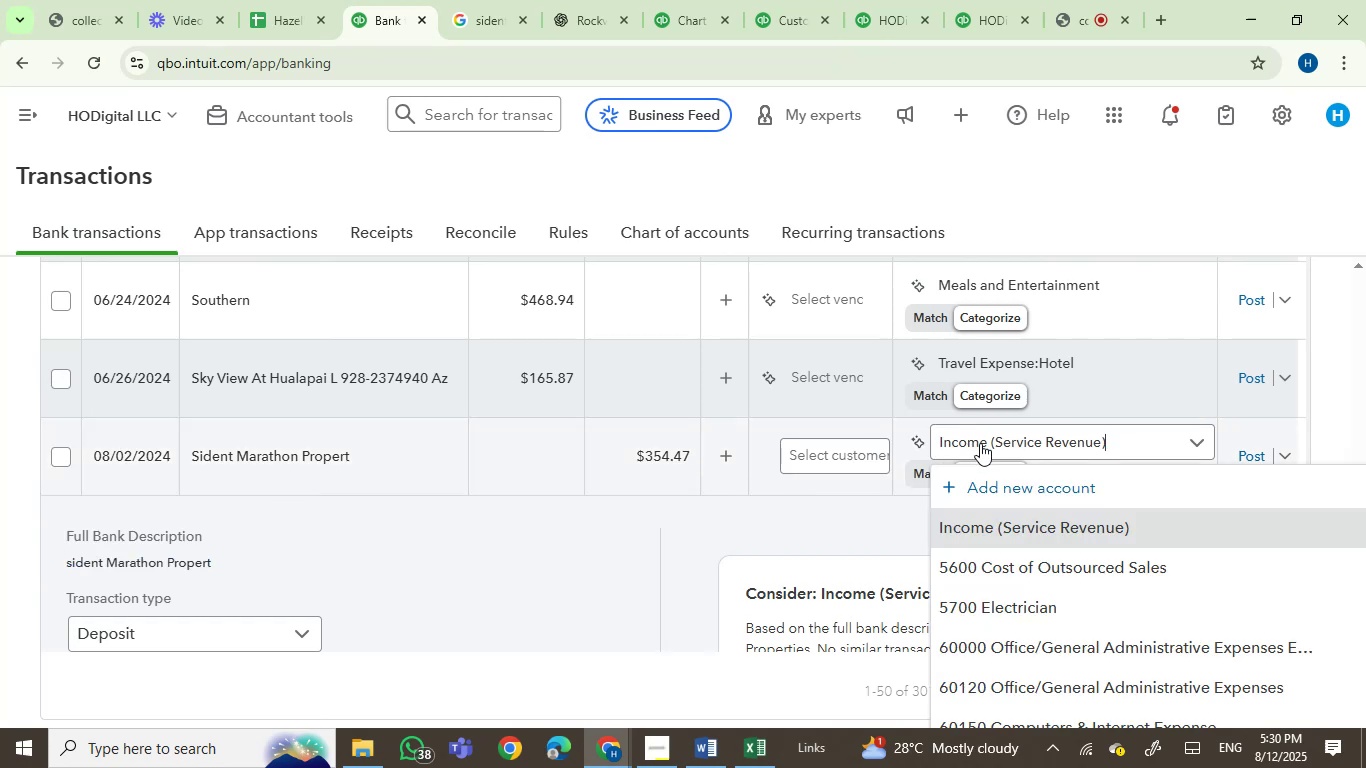 
left_click([980, 443])
 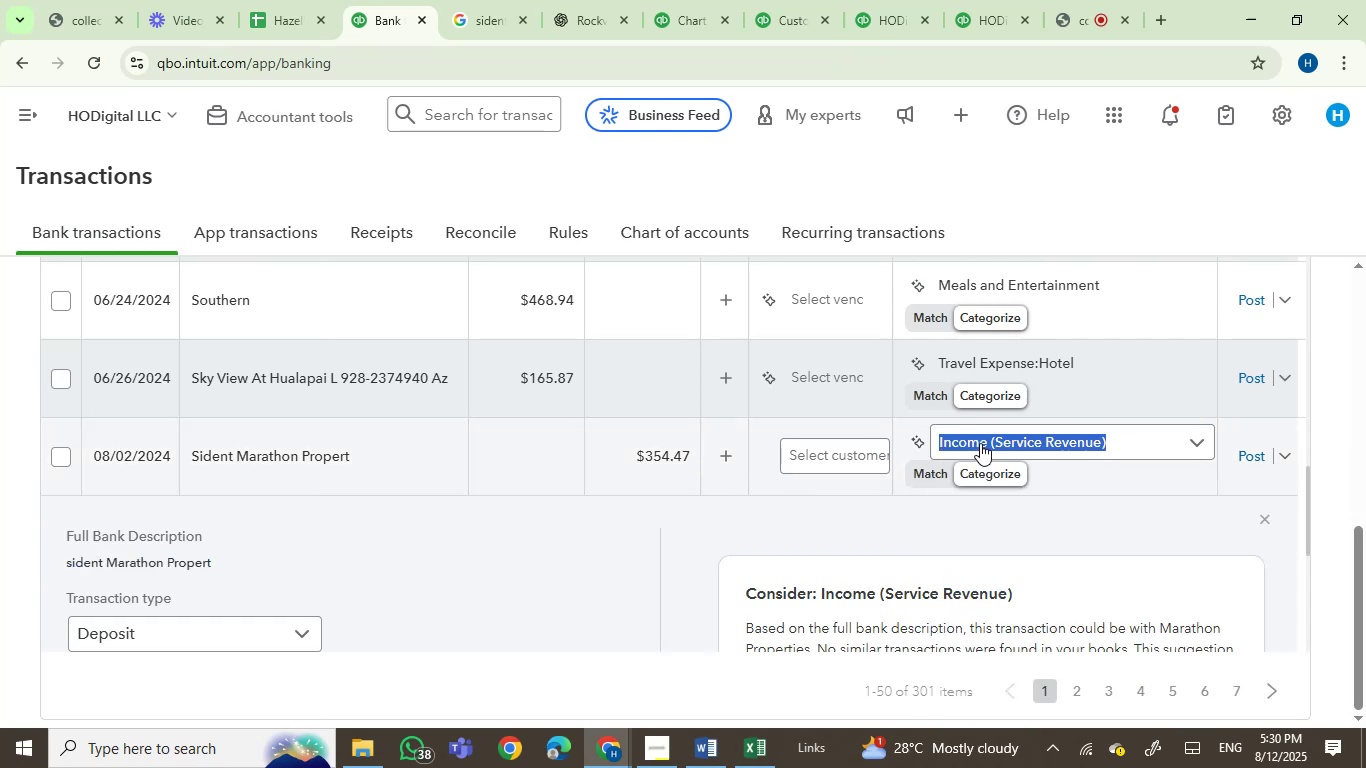 
type(rent)
 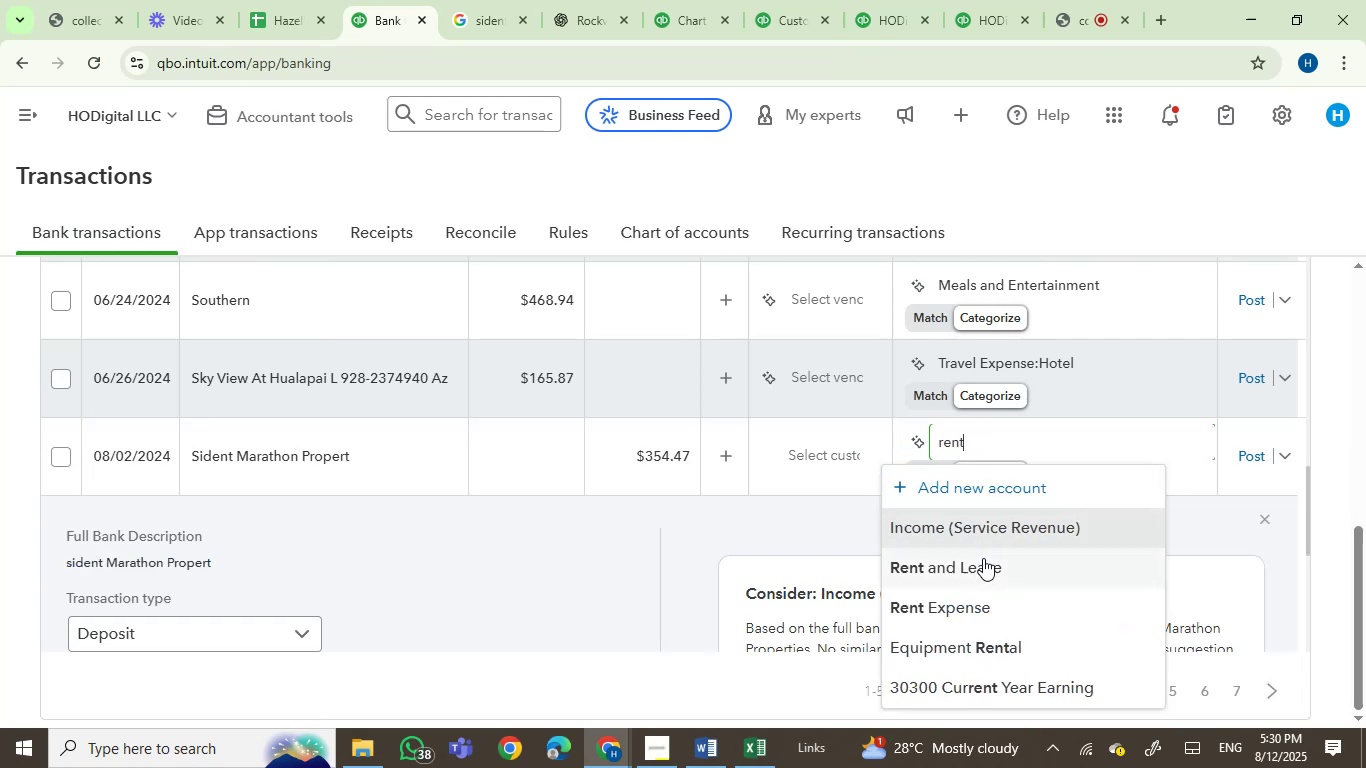 
left_click([976, 605])
 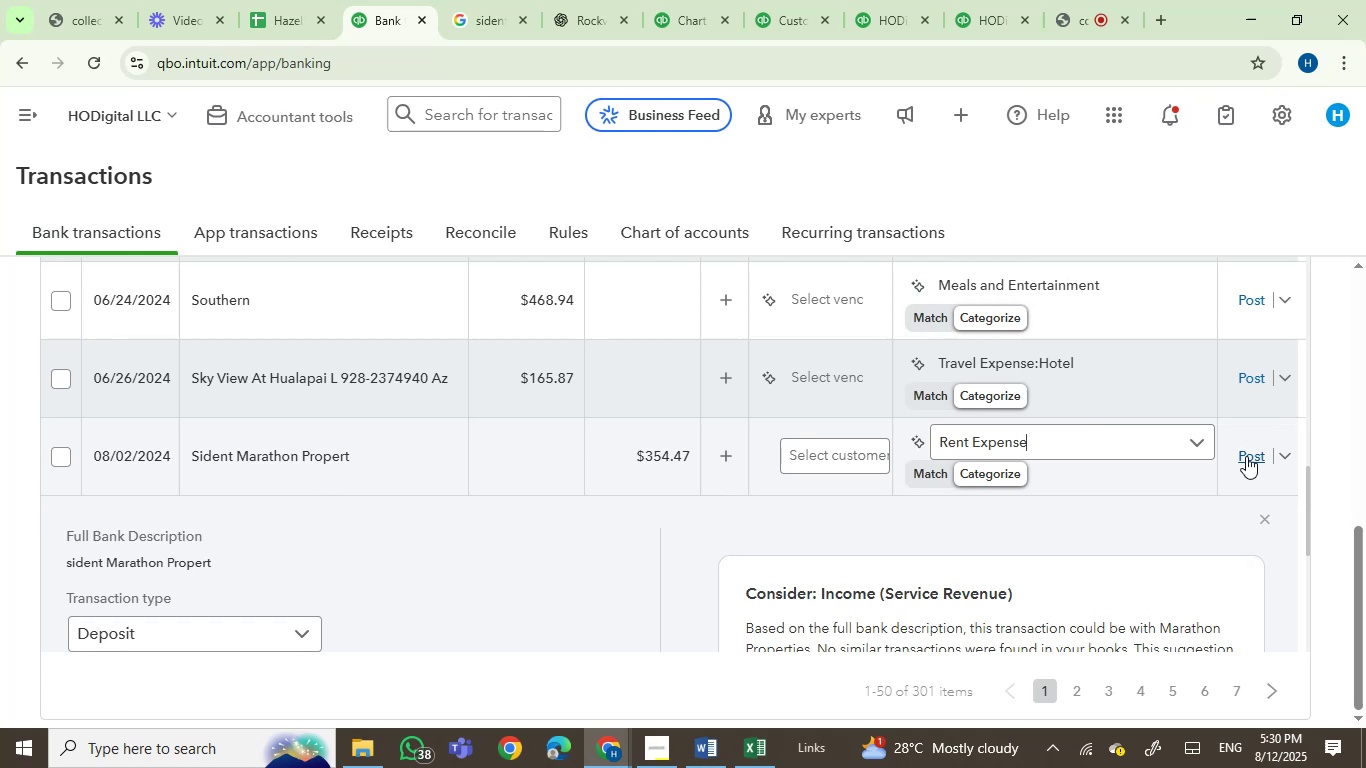 
left_click([1246, 456])
 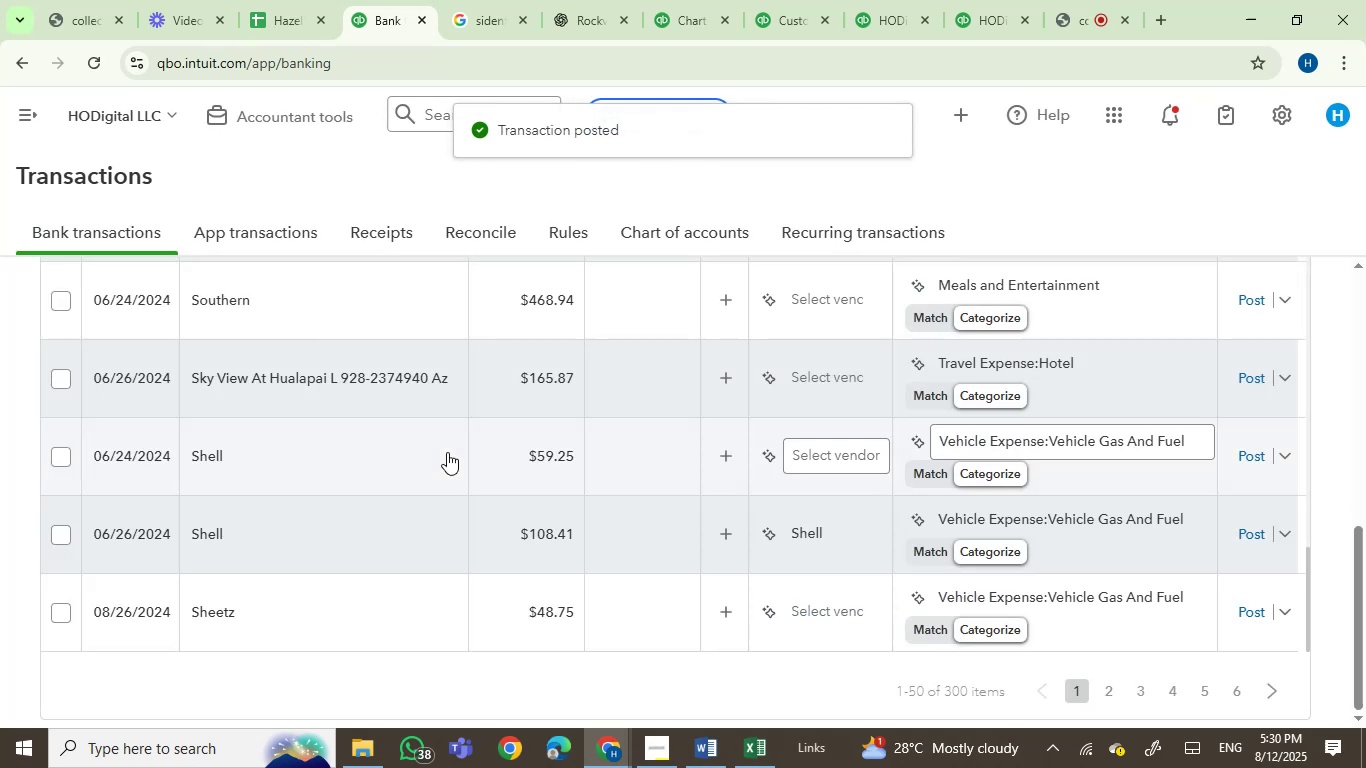 
wait(9.82)
 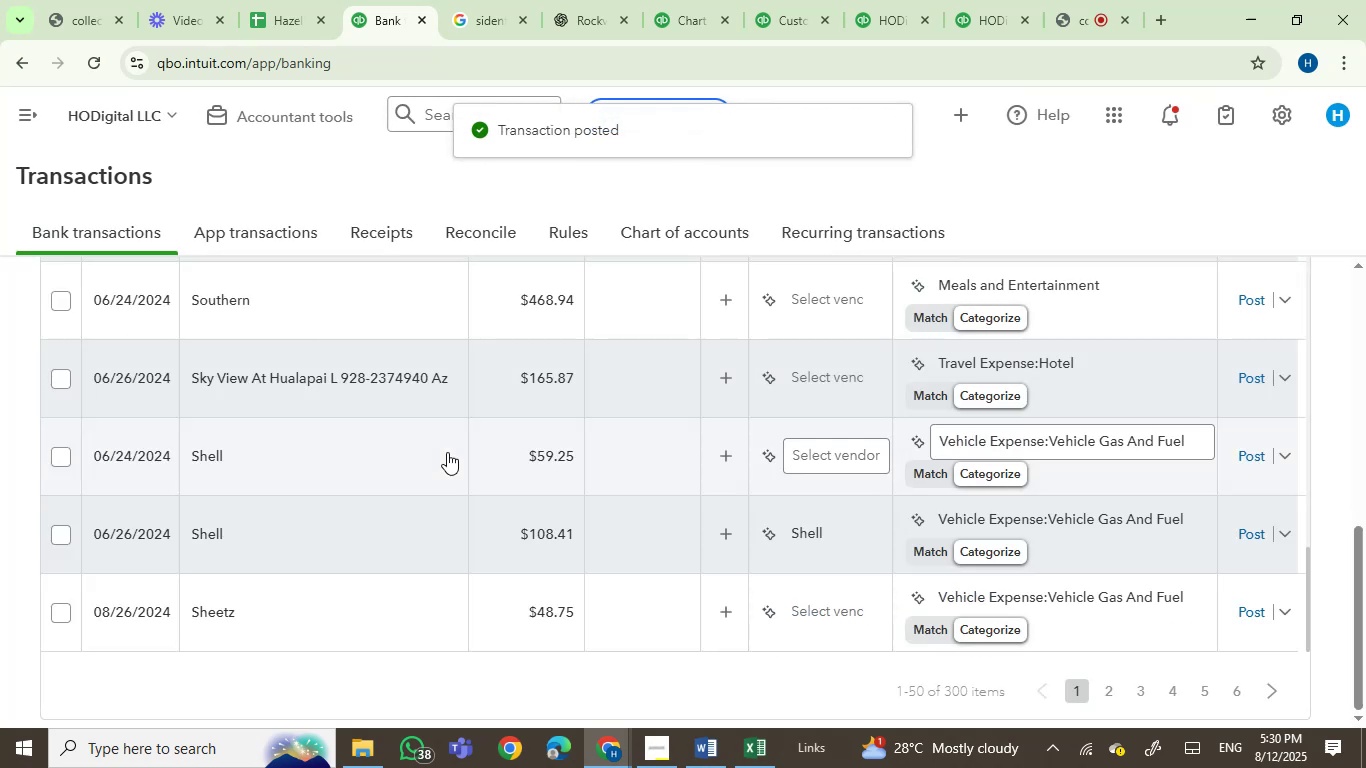 
left_click([837, 453])
 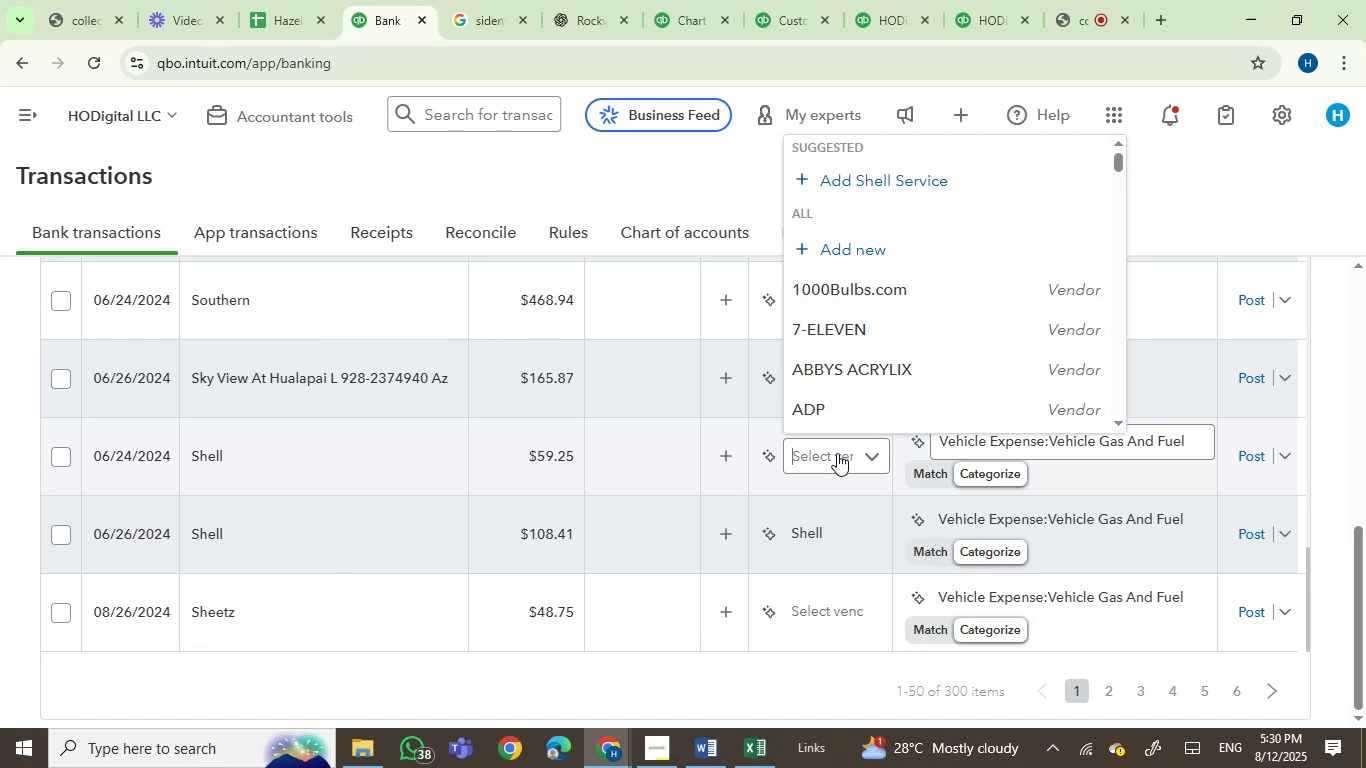 
type(she)
 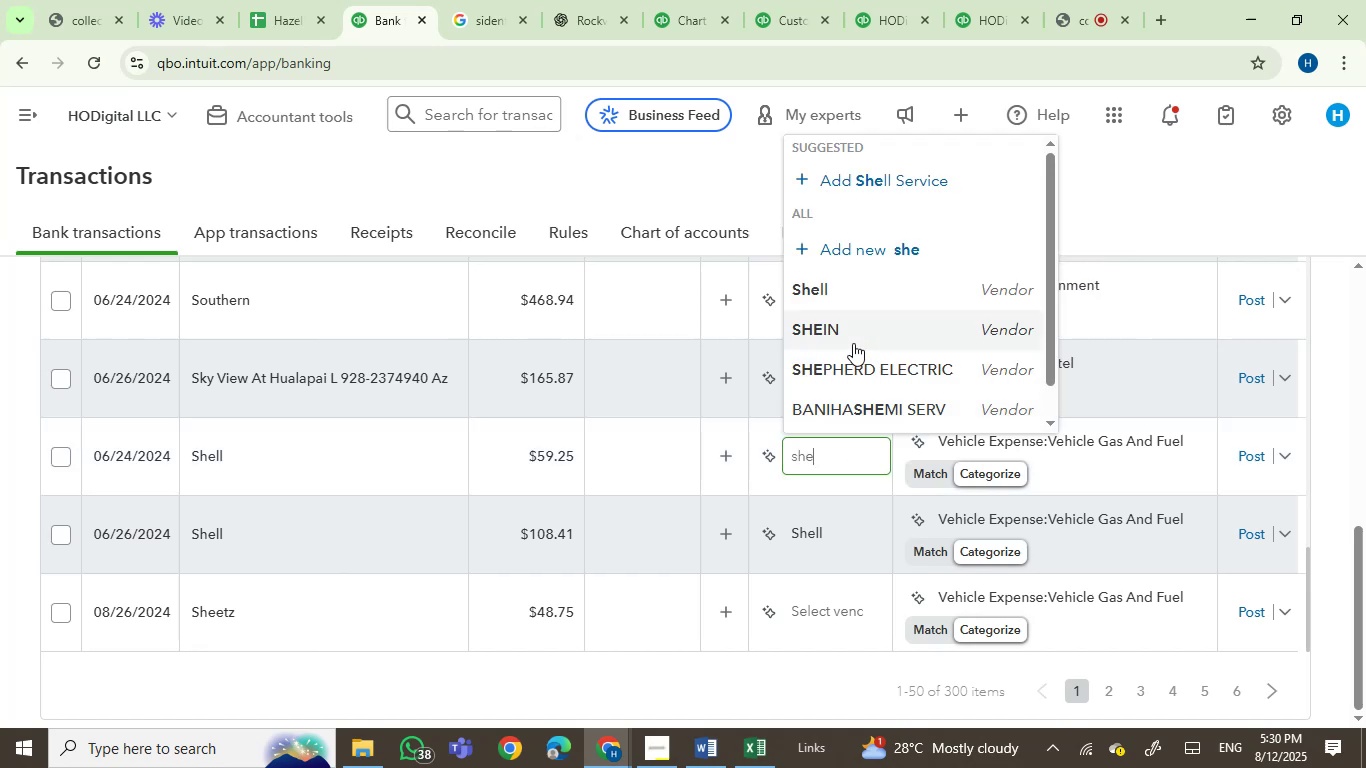 
left_click([833, 295])
 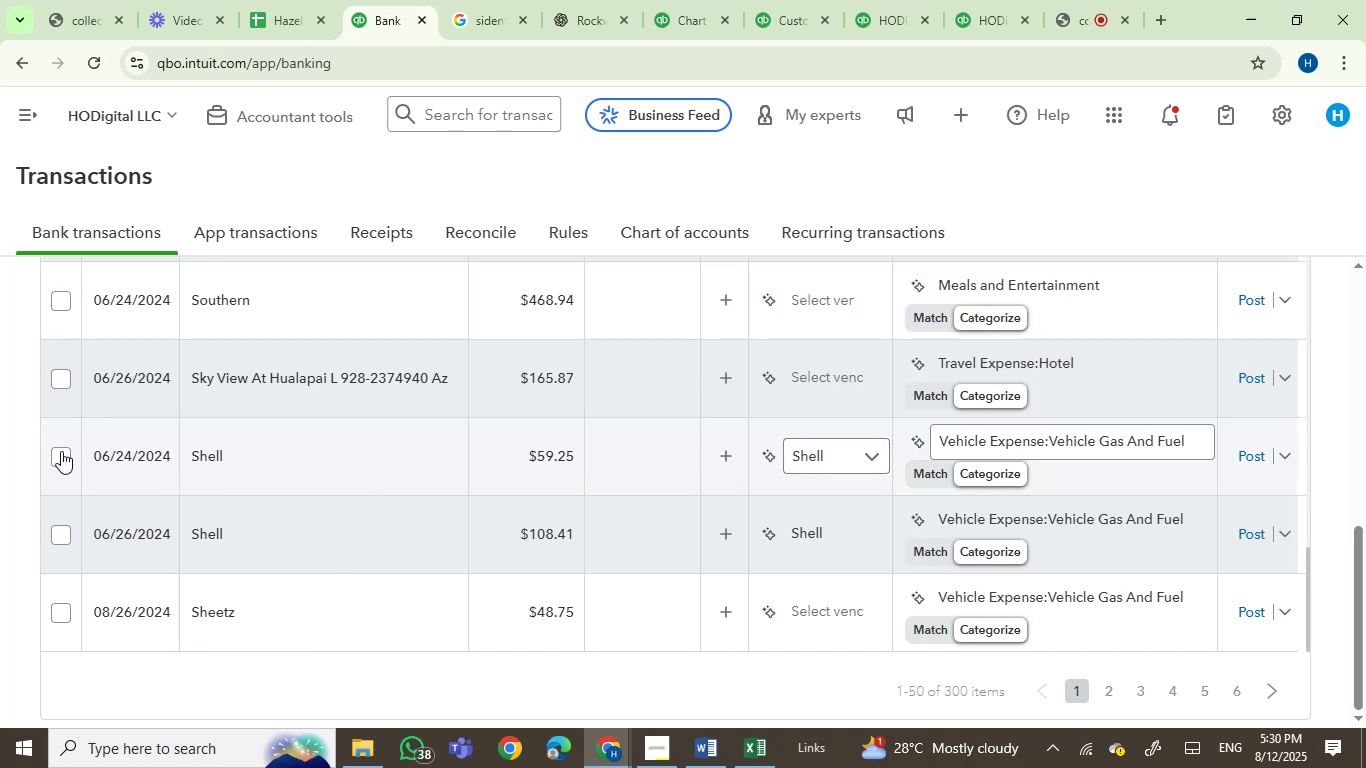 
left_click([58, 451])
 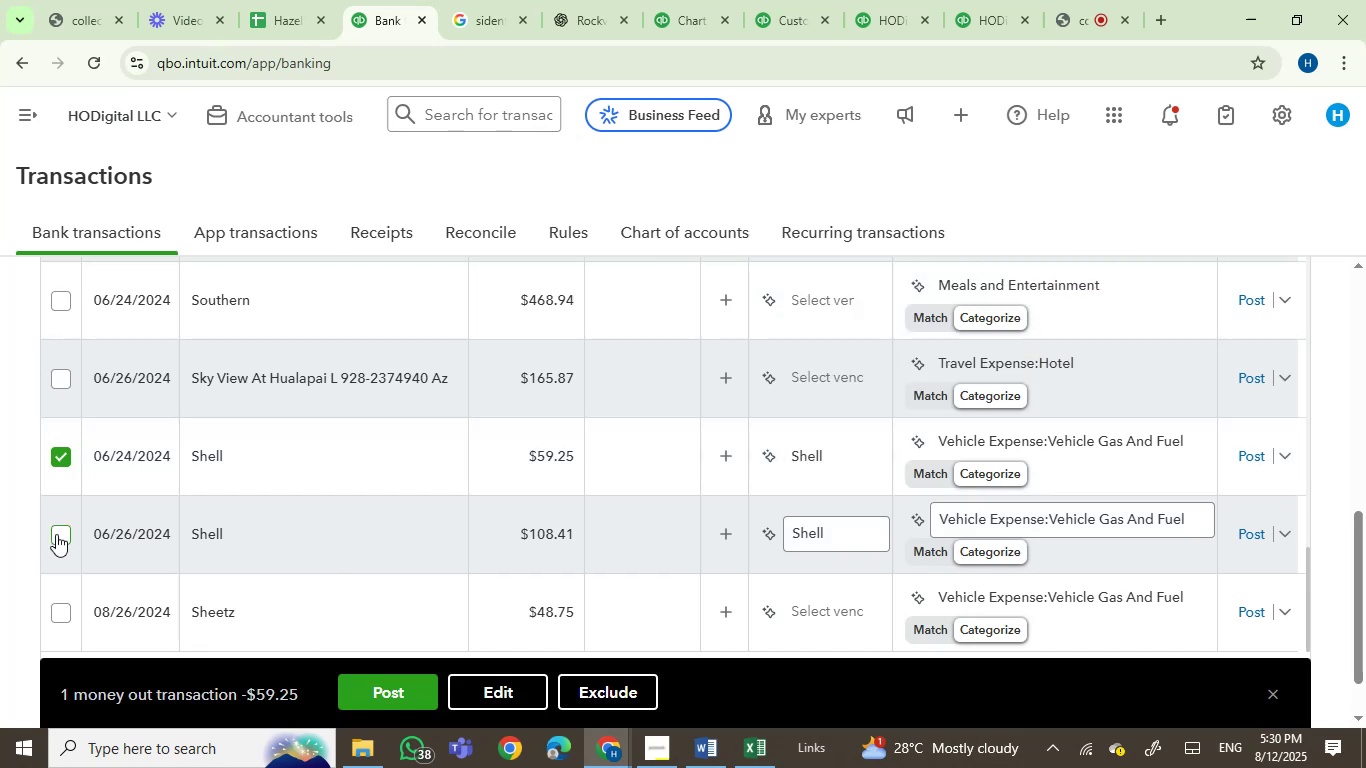 
left_click([56, 534])
 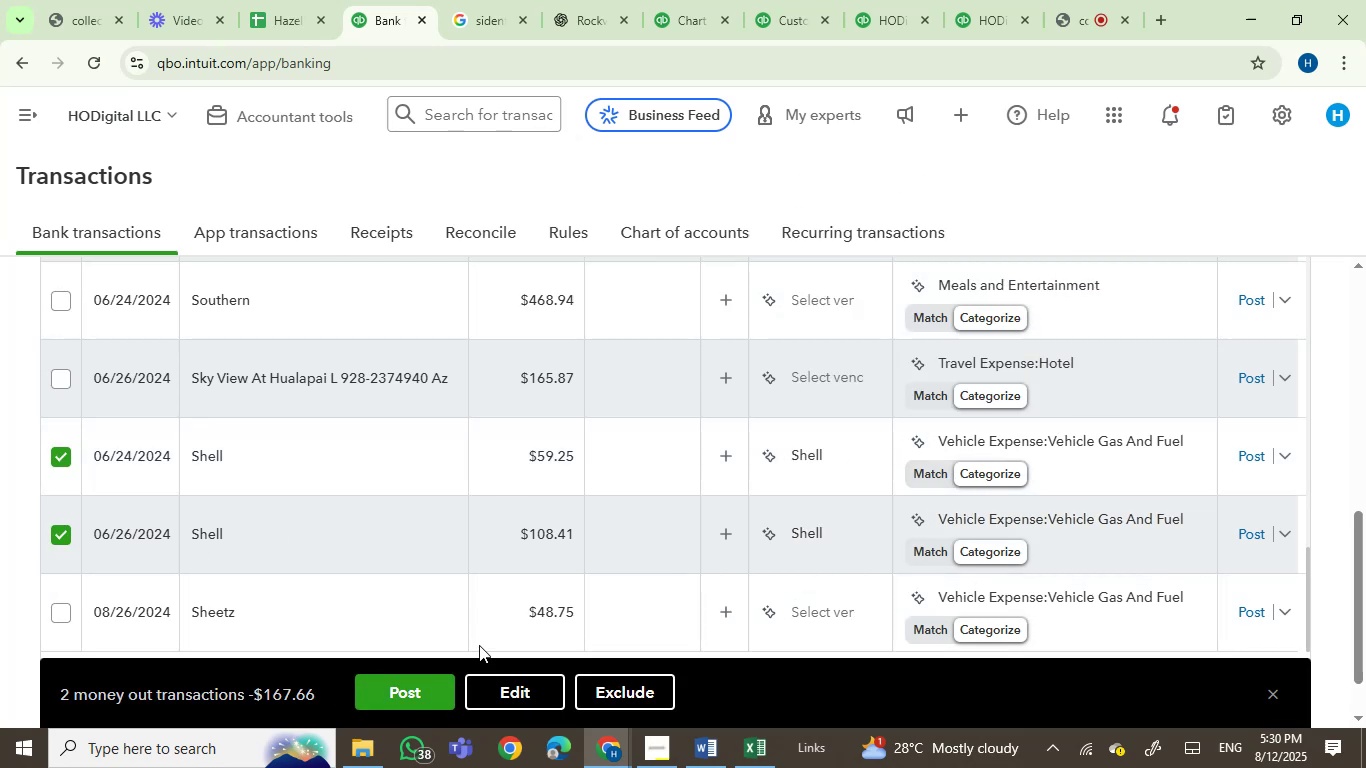 
left_click([529, 692])
 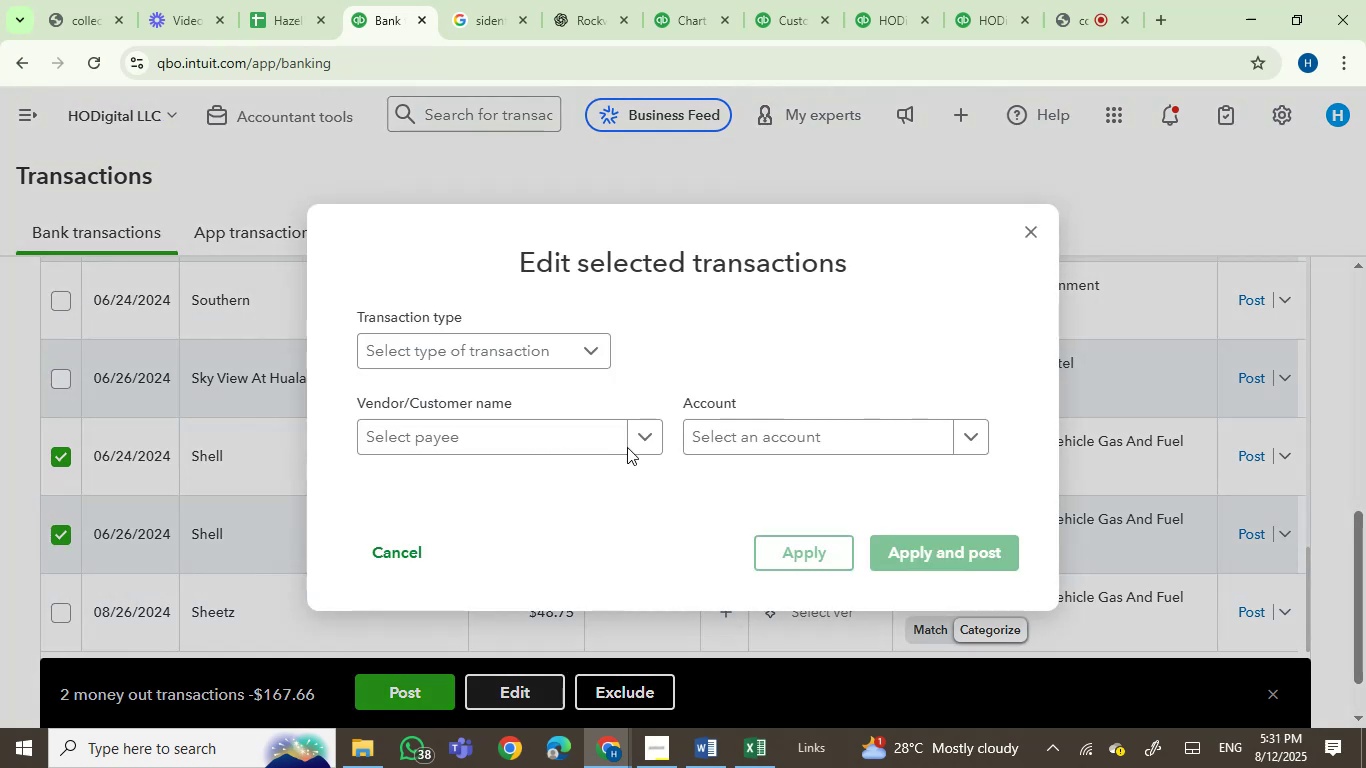 
left_click([727, 442])
 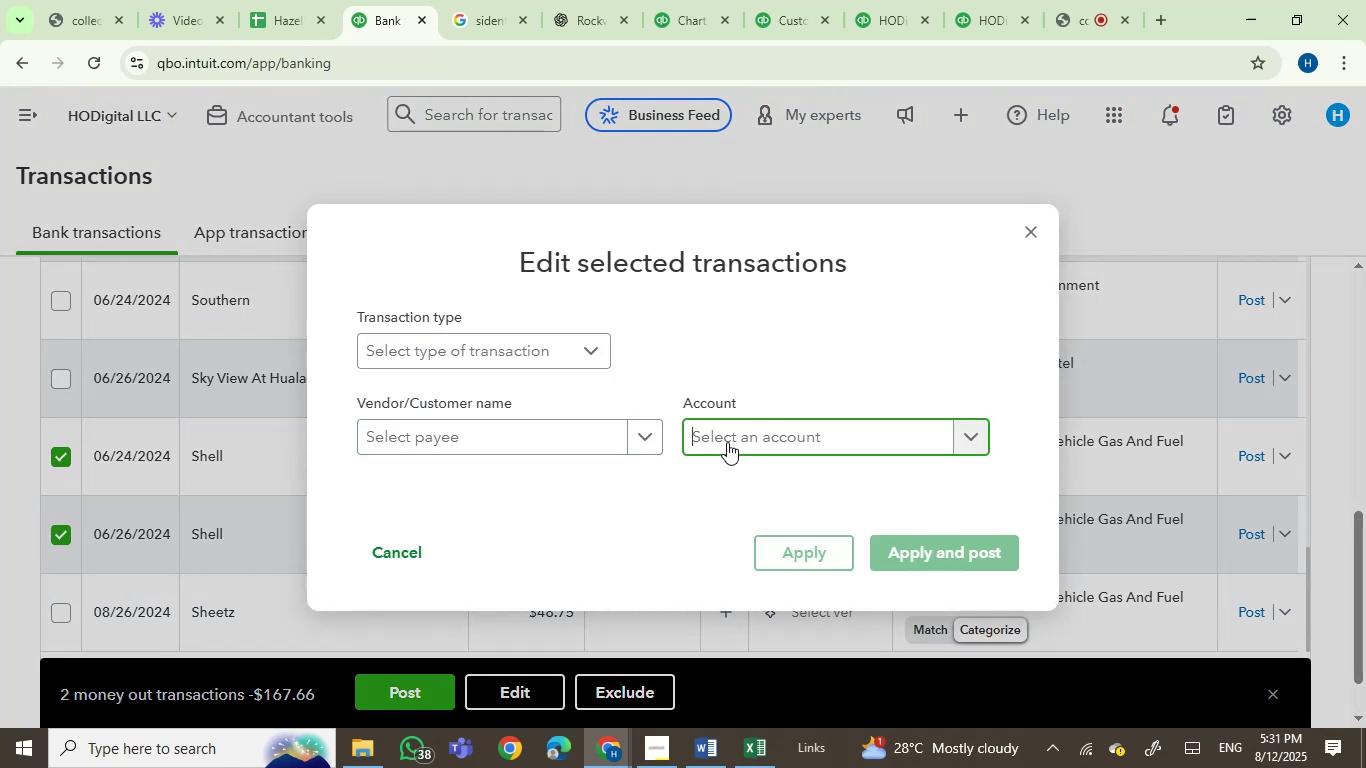 
type(auto)
 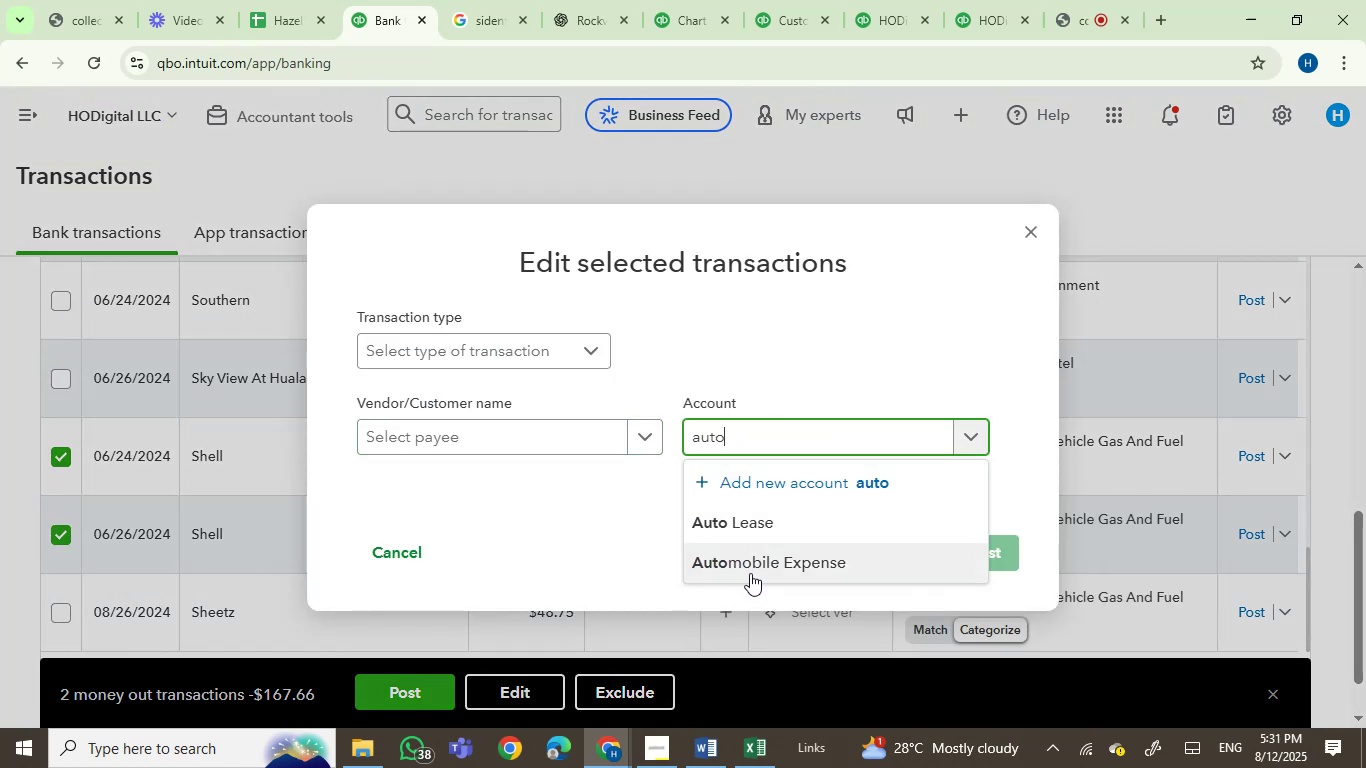 
left_click([759, 561])
 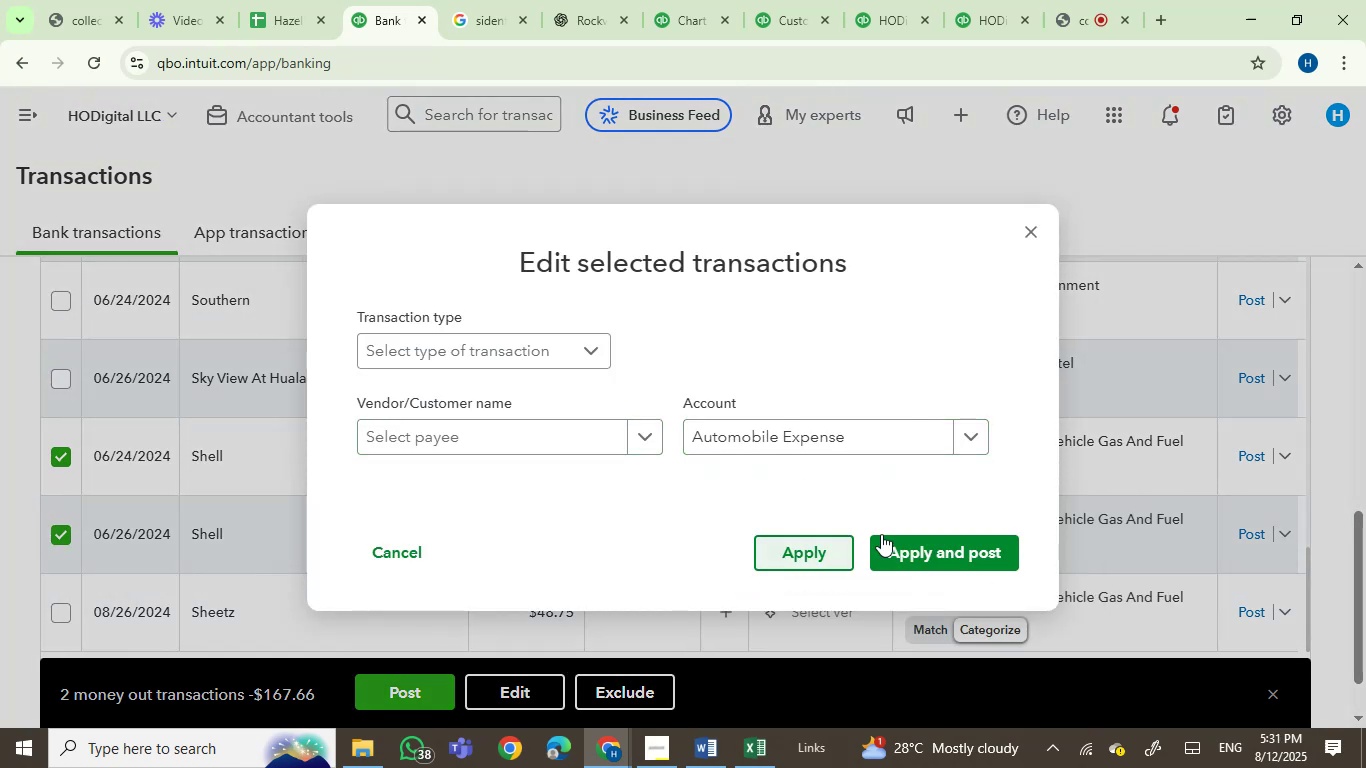 
left_click([920, 557])
 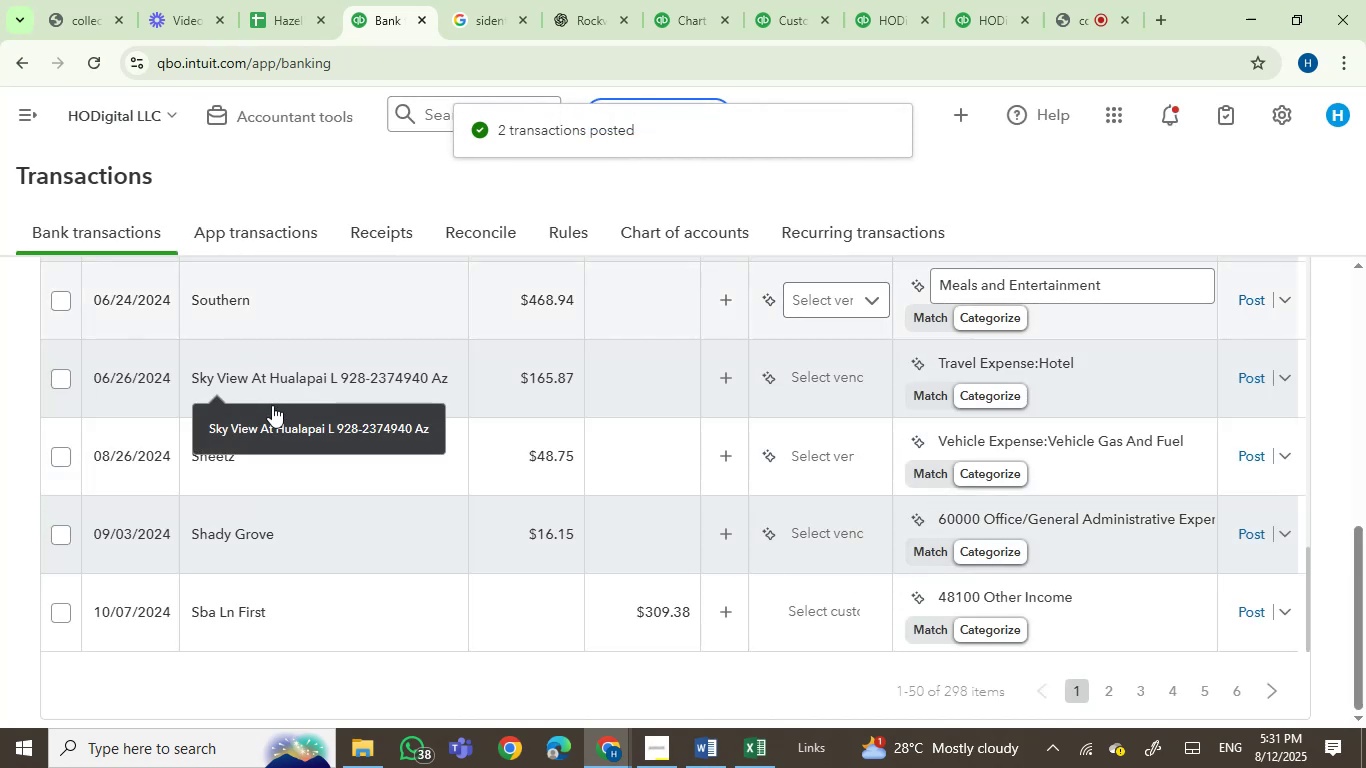 
wait(7.29)
 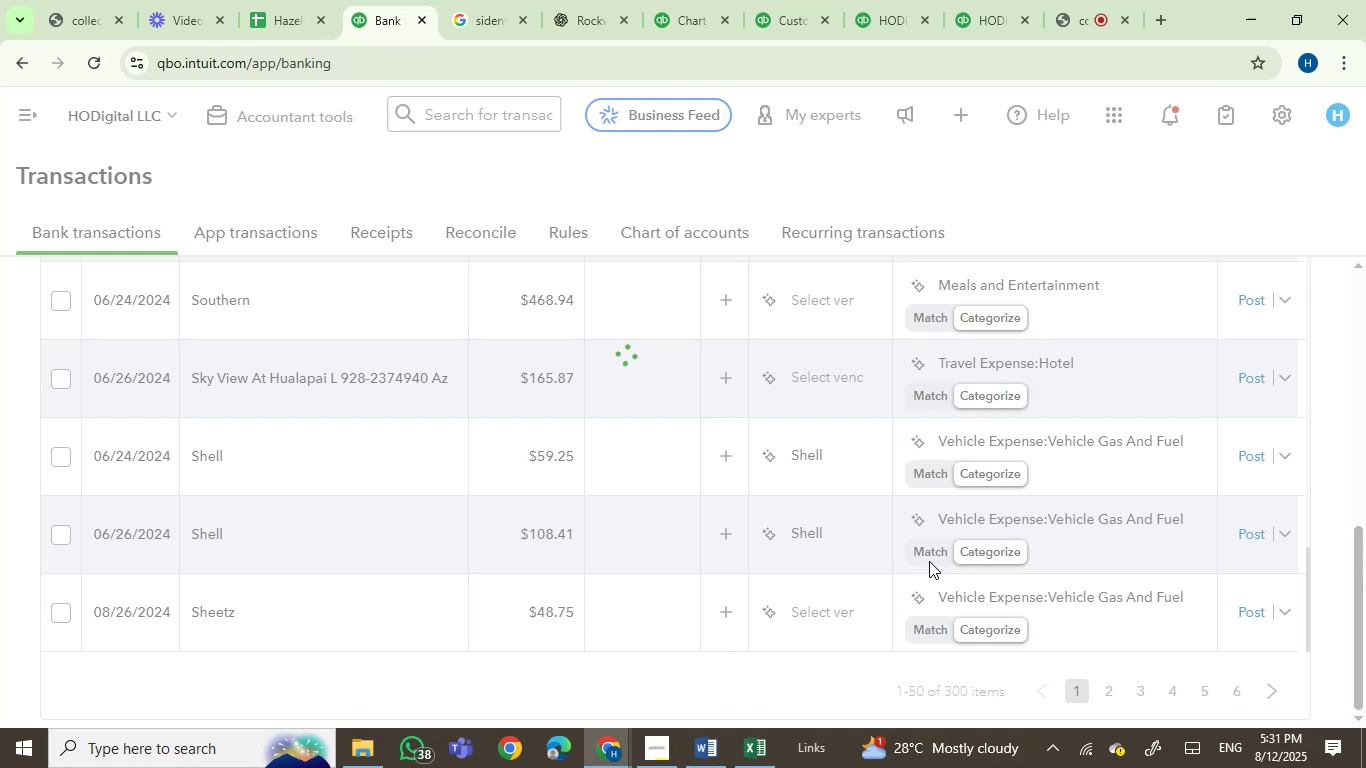 
left_click([323, 457])
 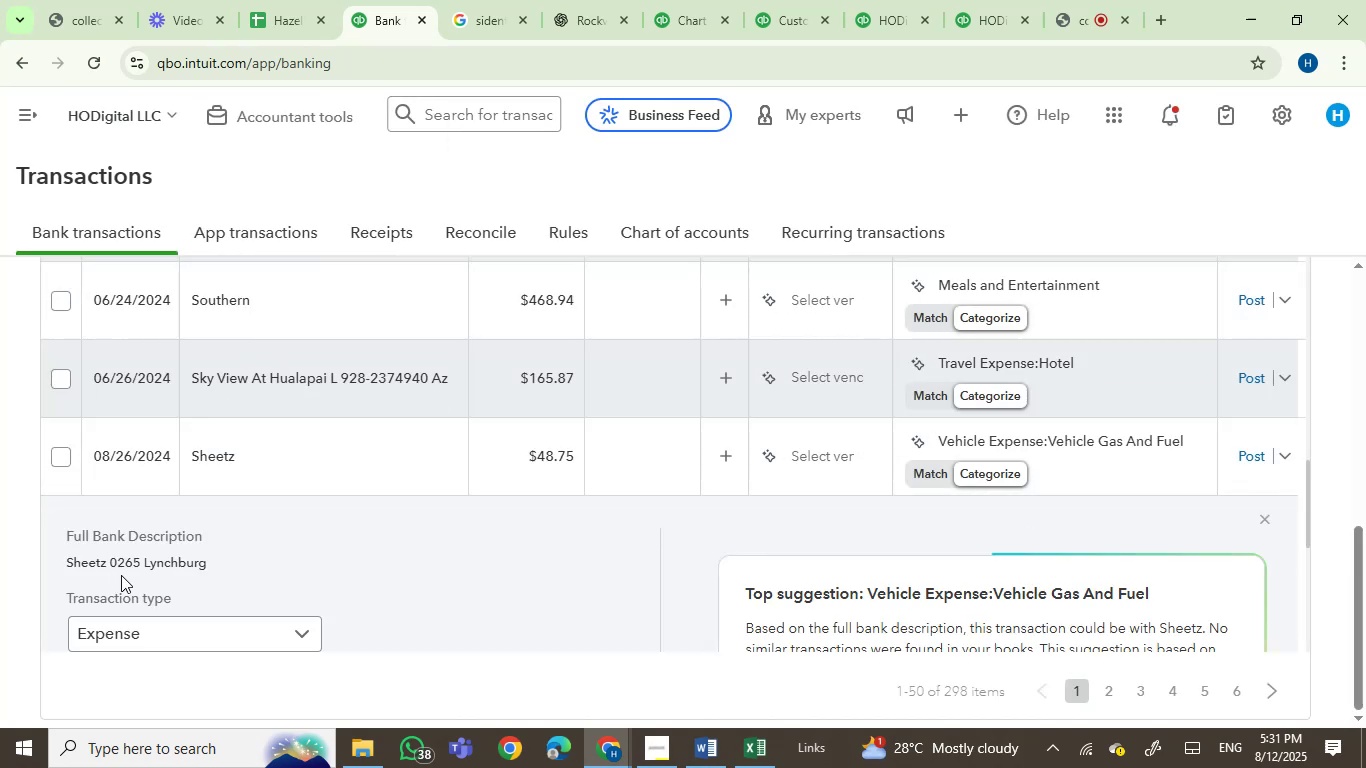 
left_click([88, 563])
 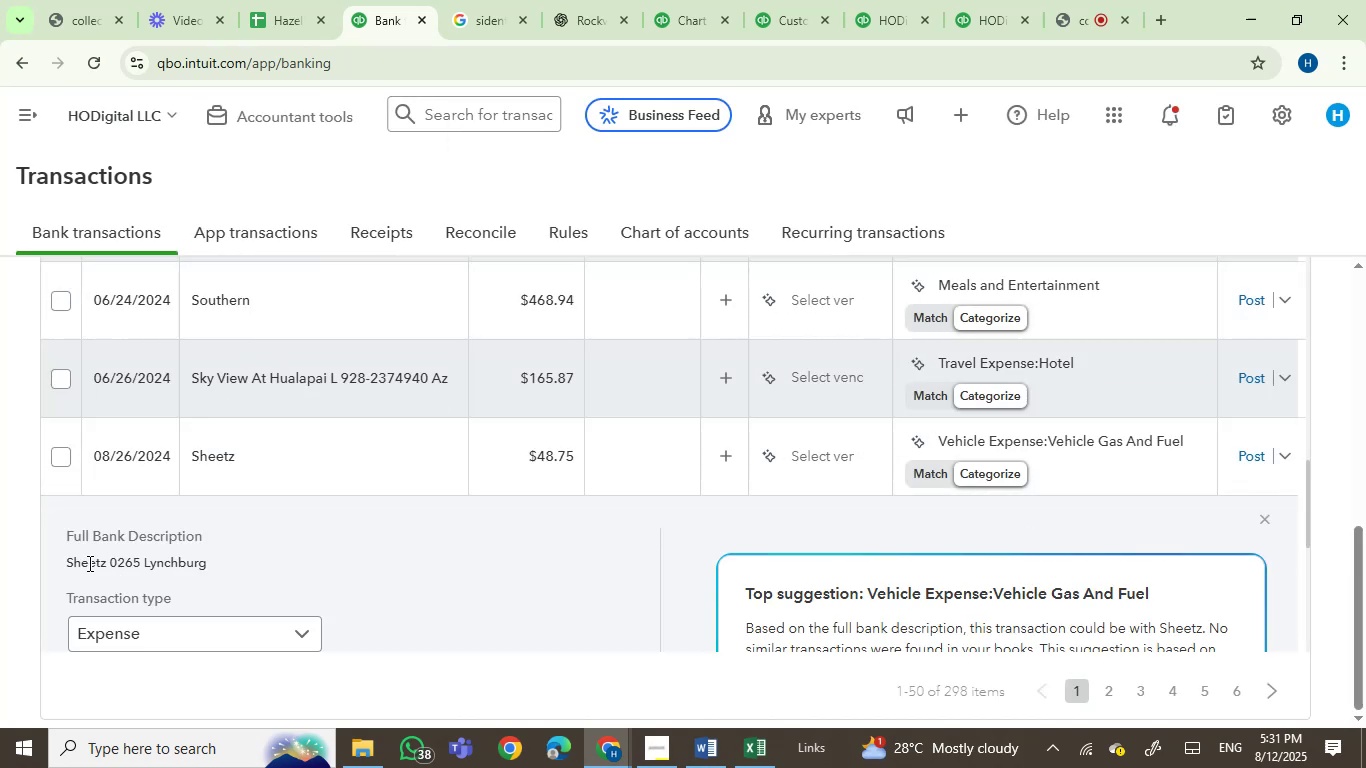 
left_click_drag(start_coordinate=[88, 563], to_coordinate=[216, 557])
 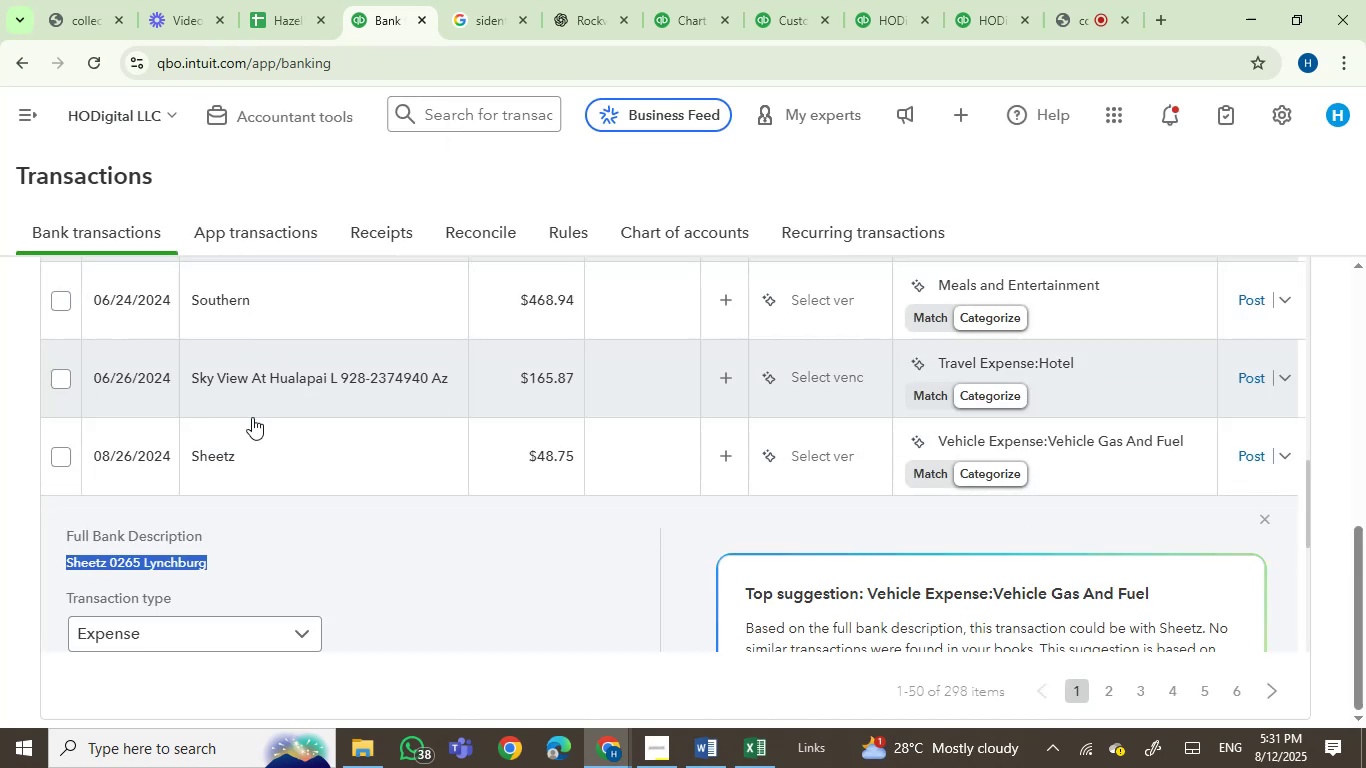 
key(Control+C)
 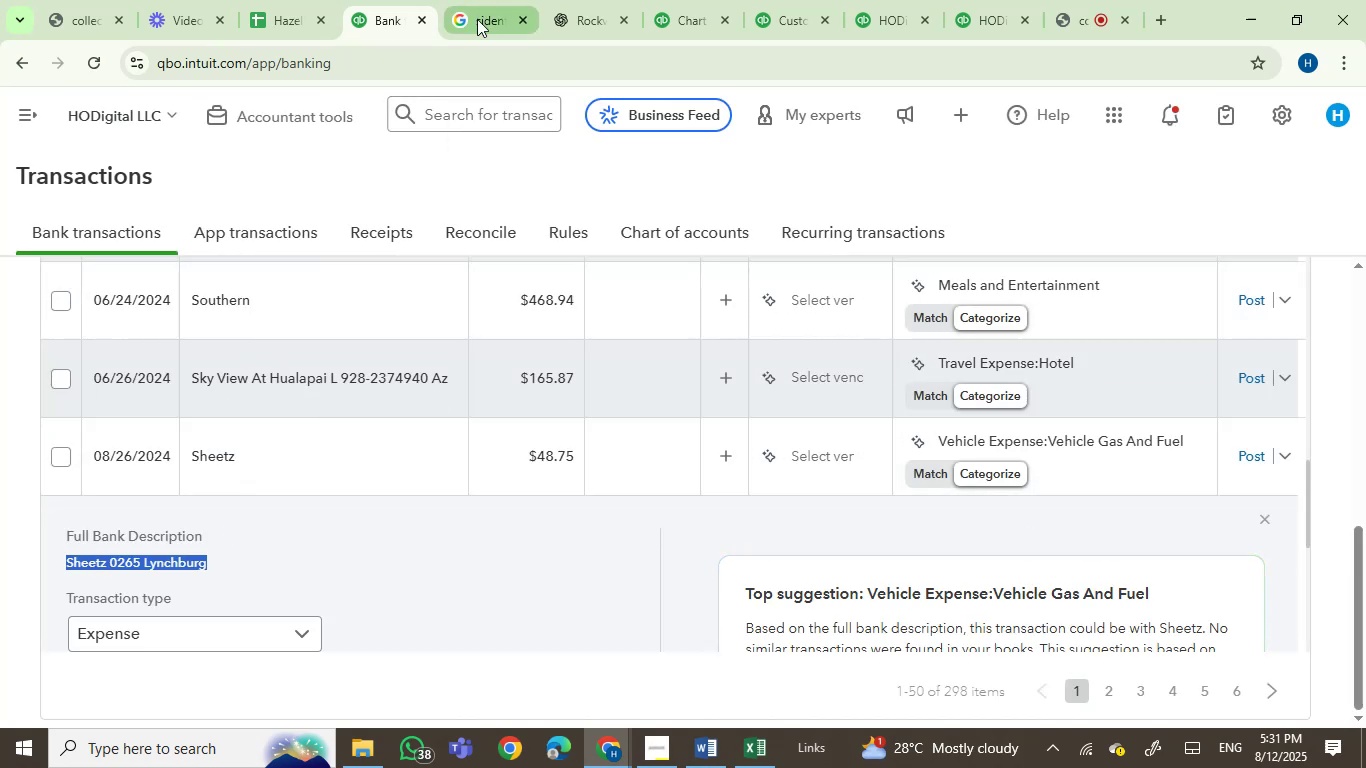 
key(Control+ControlLeft)
 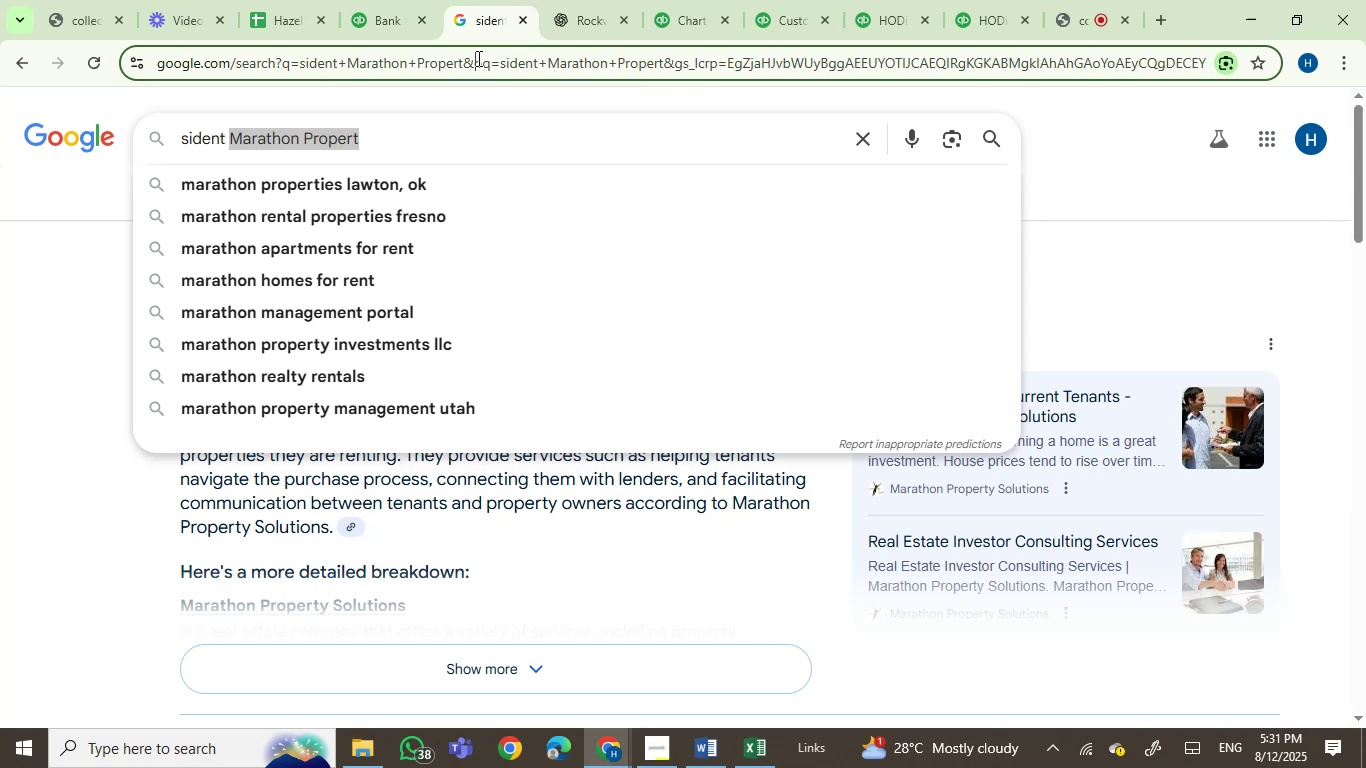 
double_click([477, 58])
 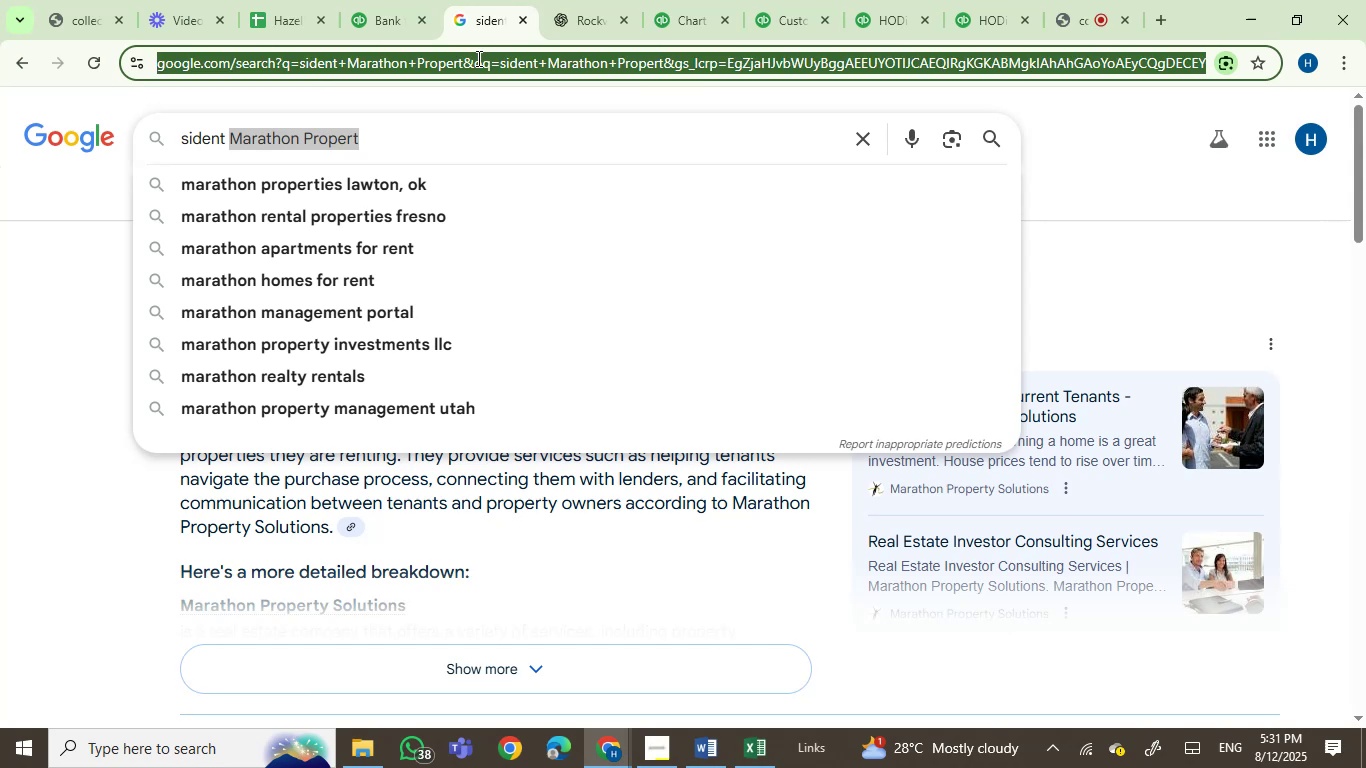 
key(Control+V)
 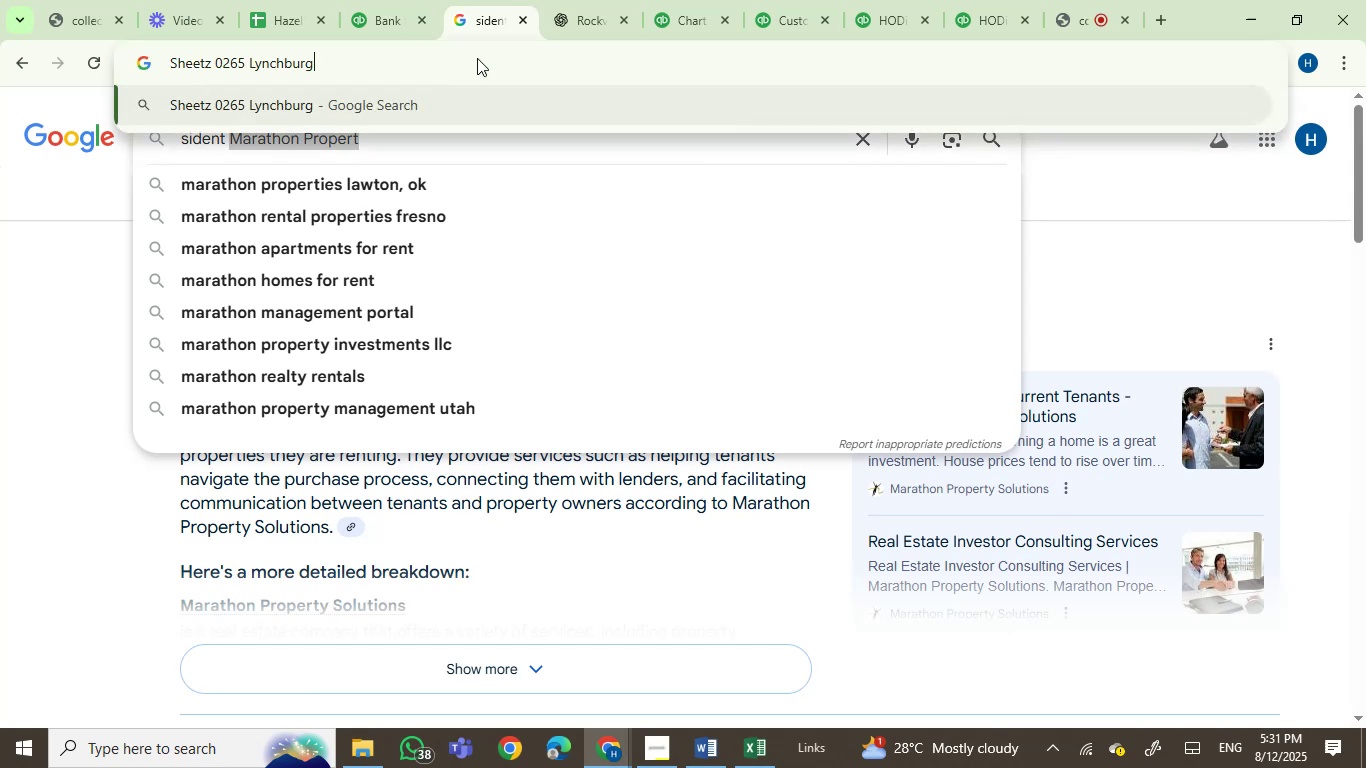 
key(Enter)
 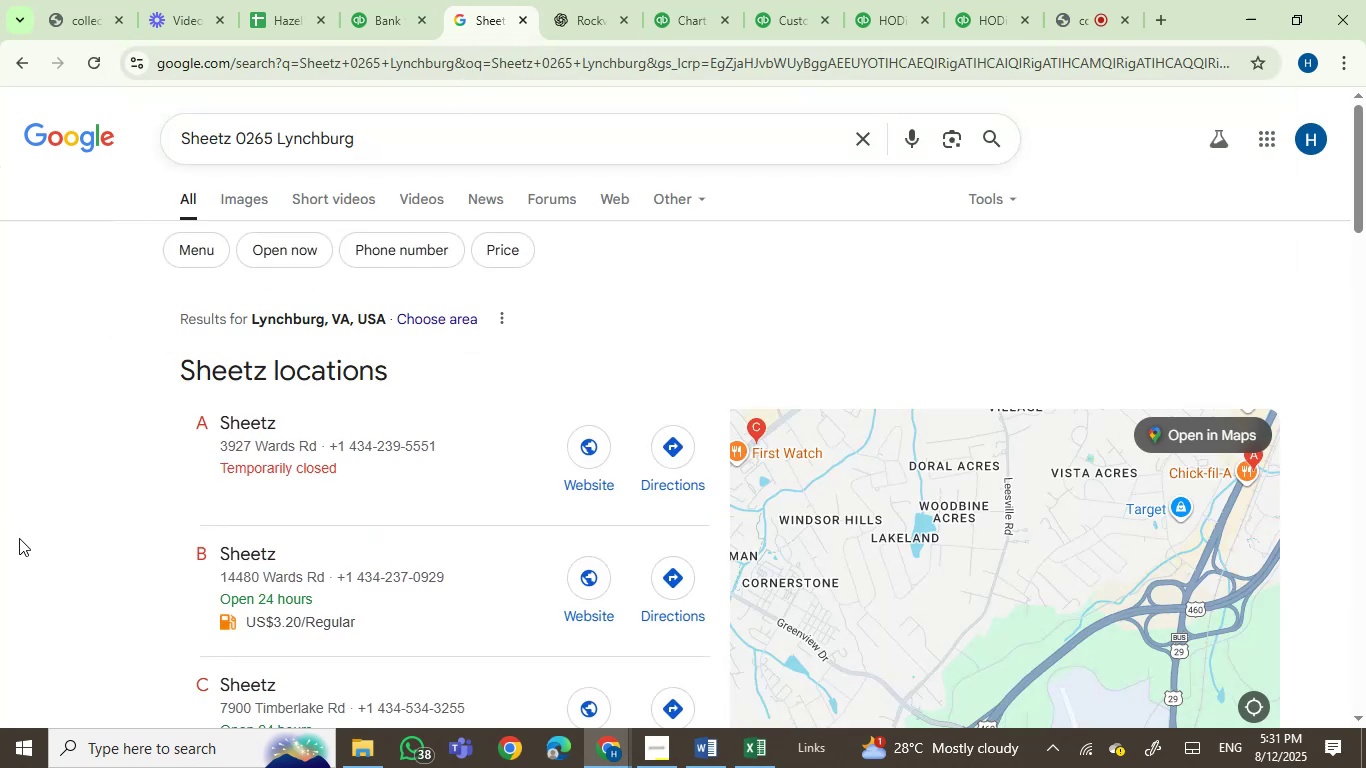 
wait(6.46)
 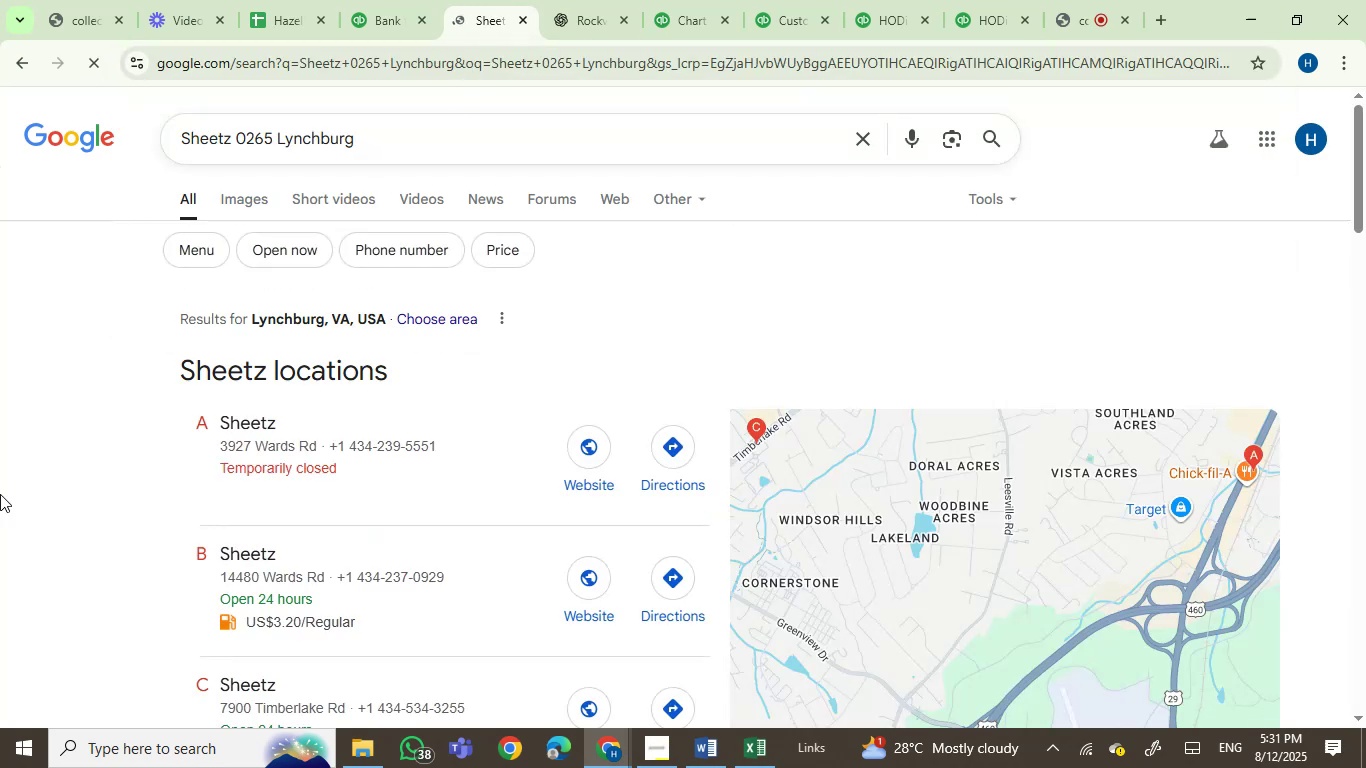 
scroll: coordinate [0, 572], scroll_direction: down, amount: 2.0
 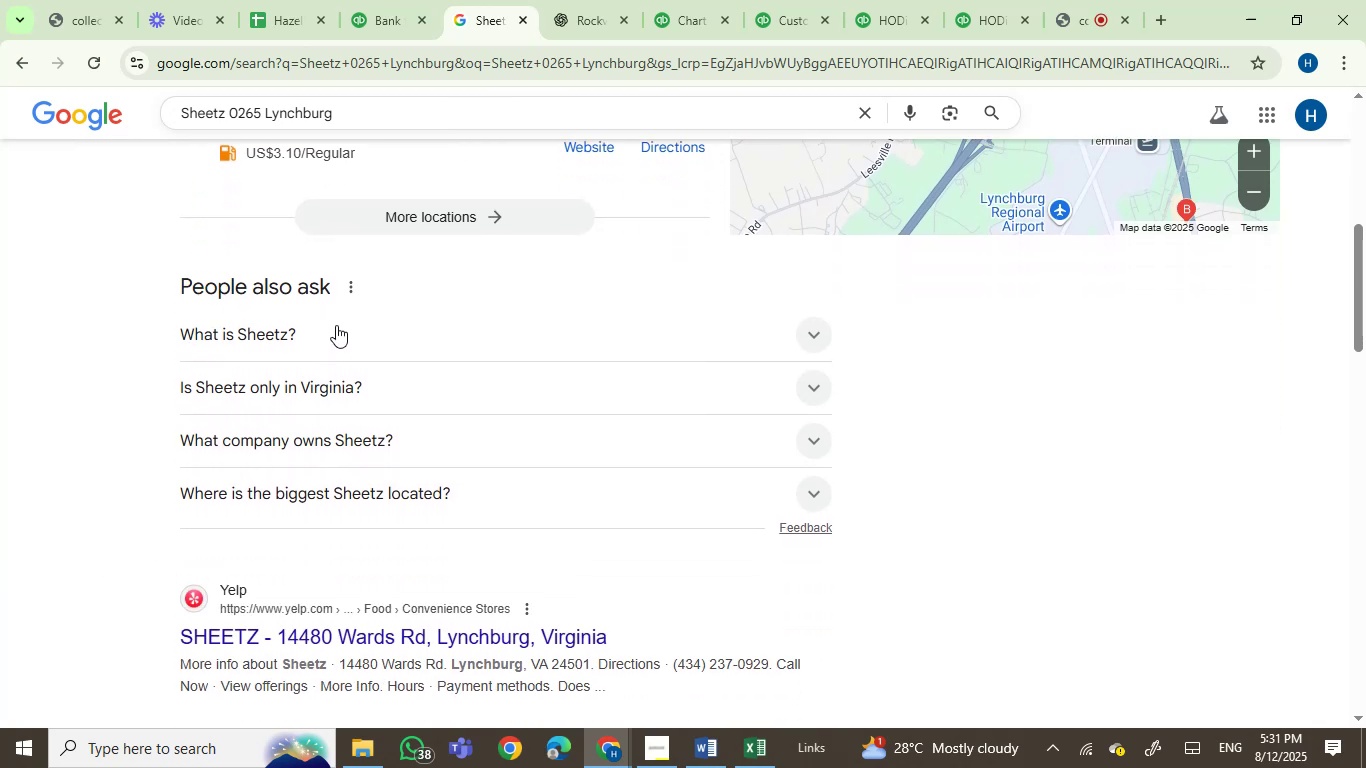 
left_click([336, 325])
 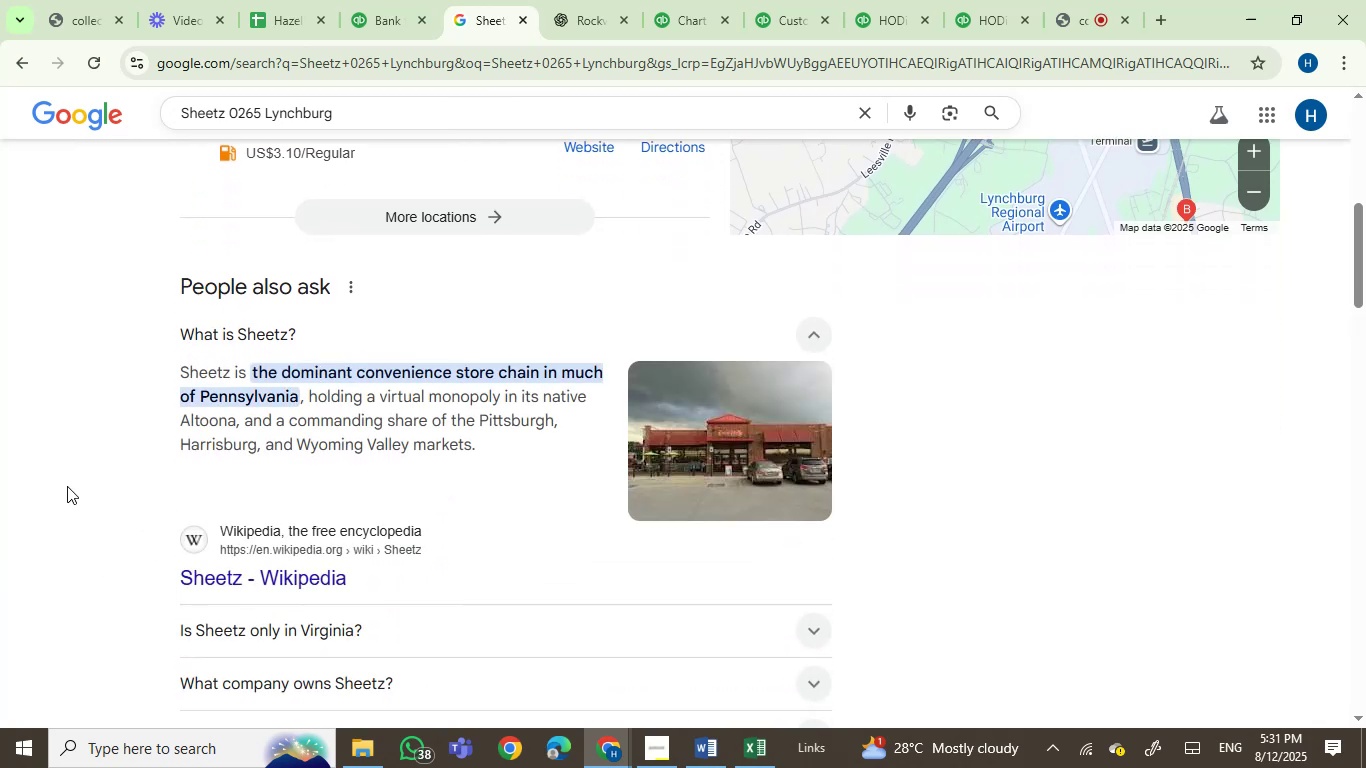 
wait(10.68)
 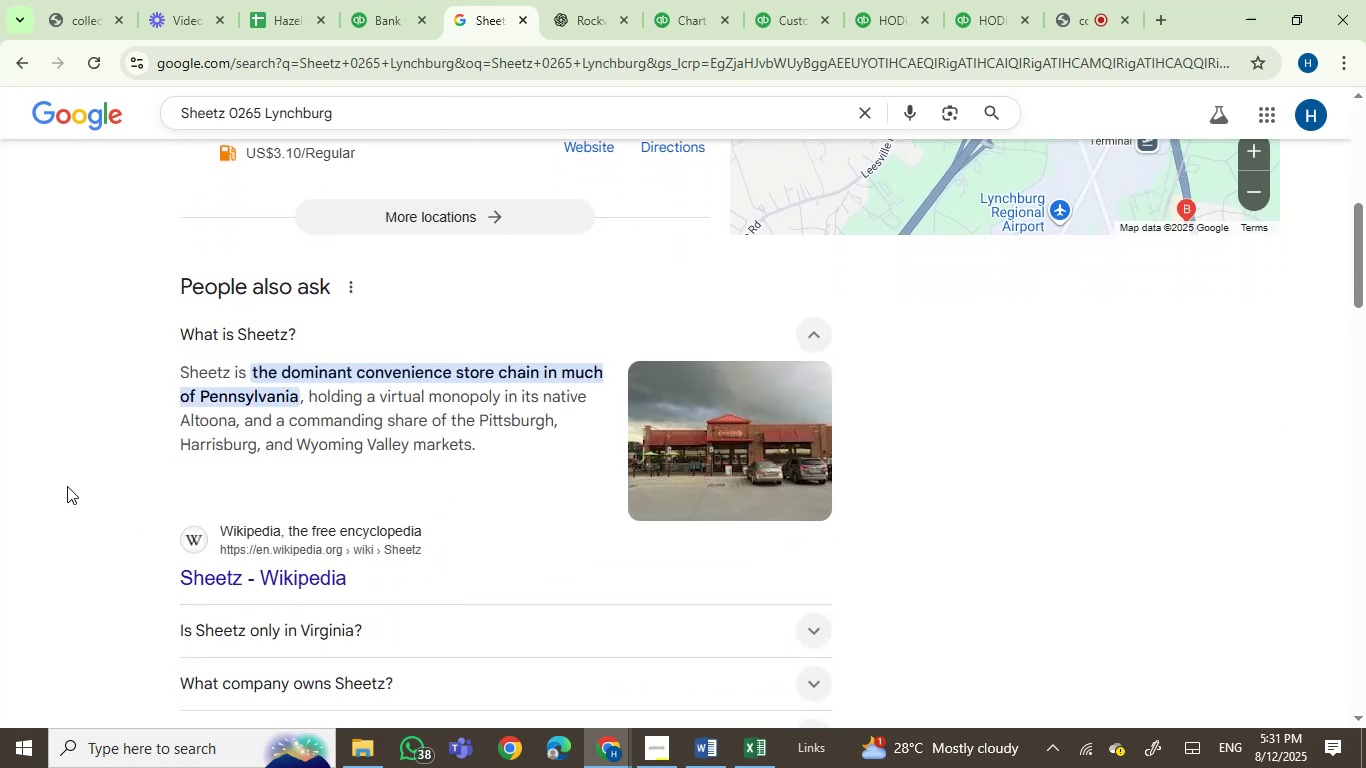 
scroll: coordinate [207, 503], scroll_direction: down, amount: 1.0
 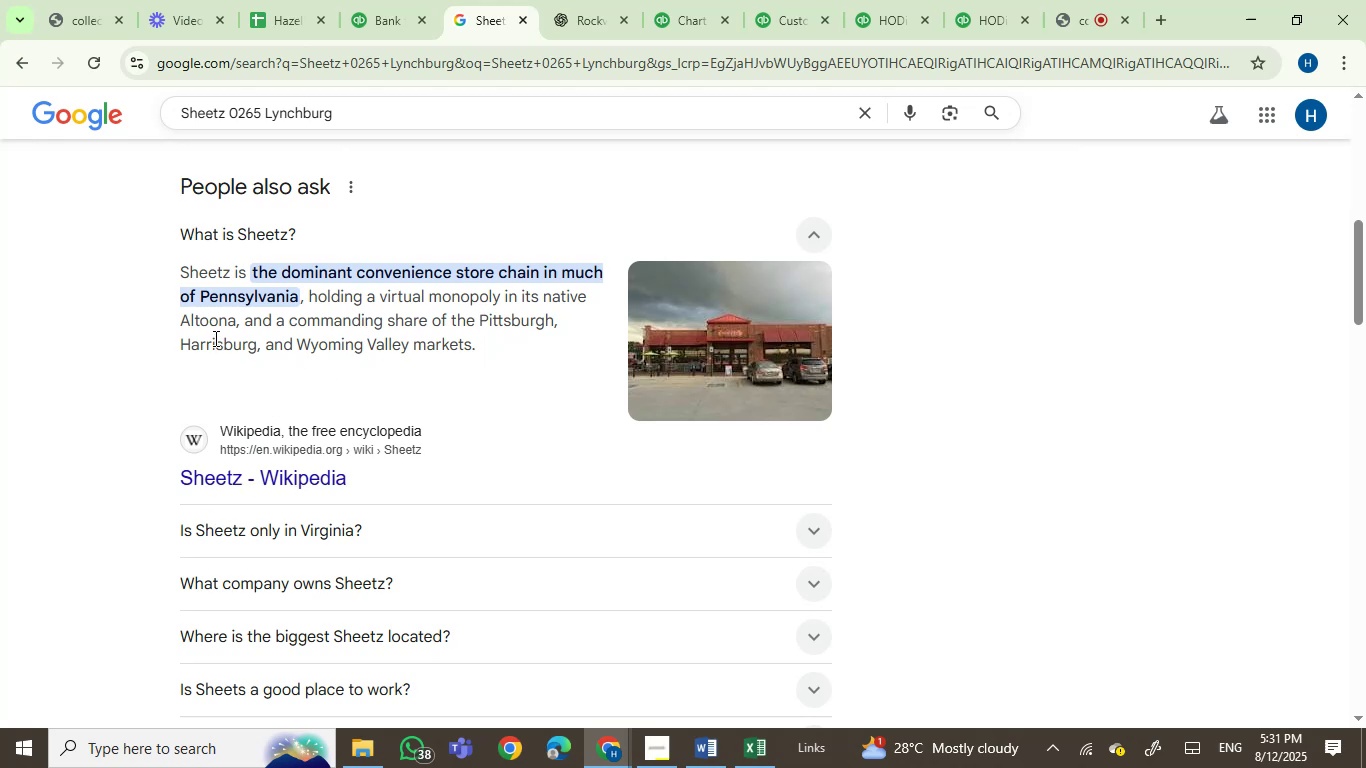 
wait(18.17)
 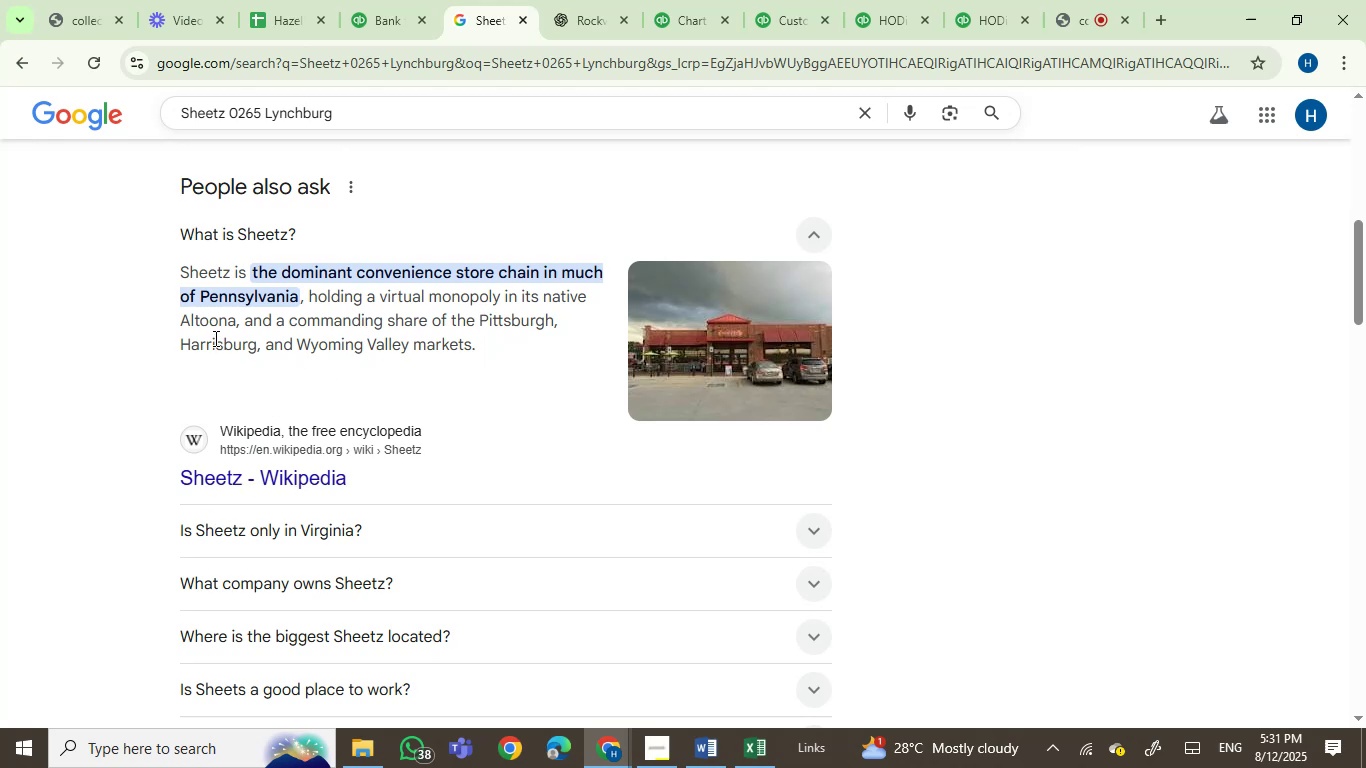 
scroll: coordinate [535, 471], scroll_direction: down, amount: 3.0
 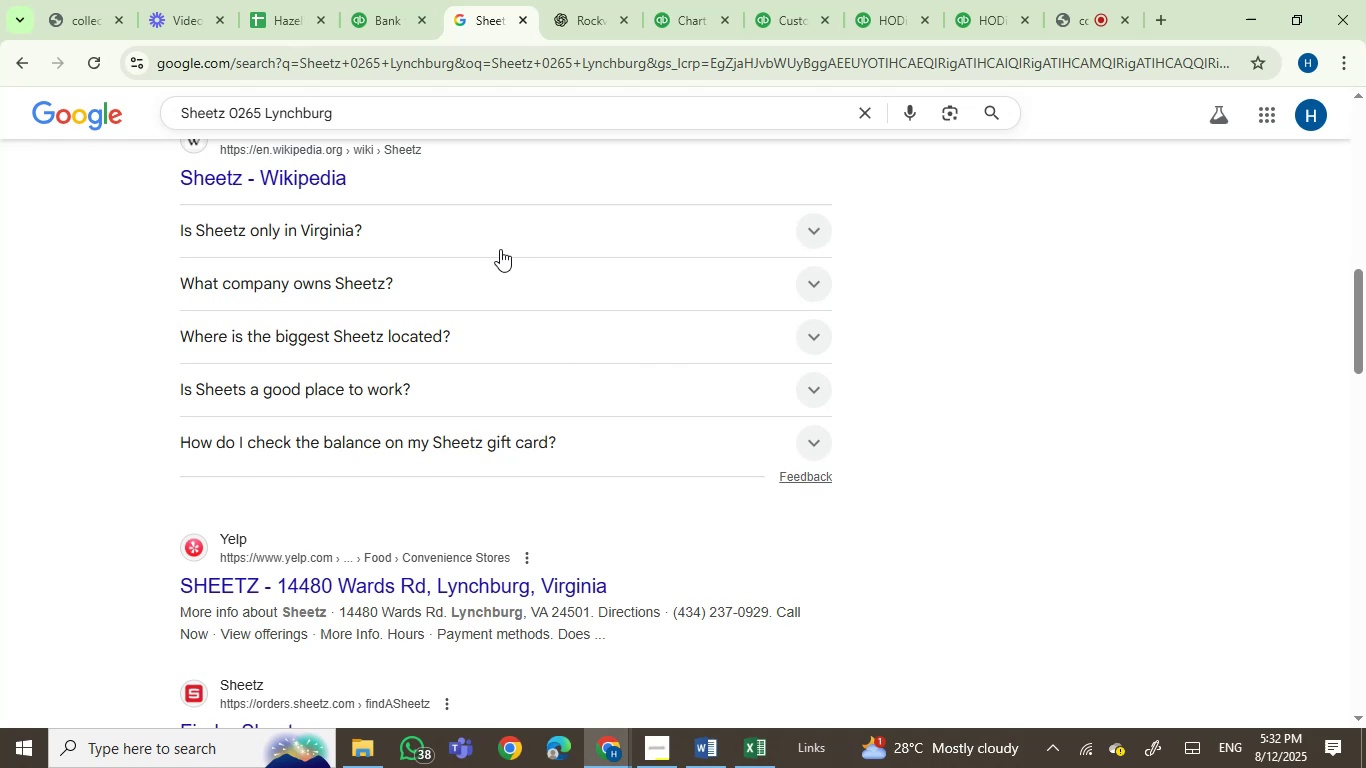 
left_click([572, 0])
 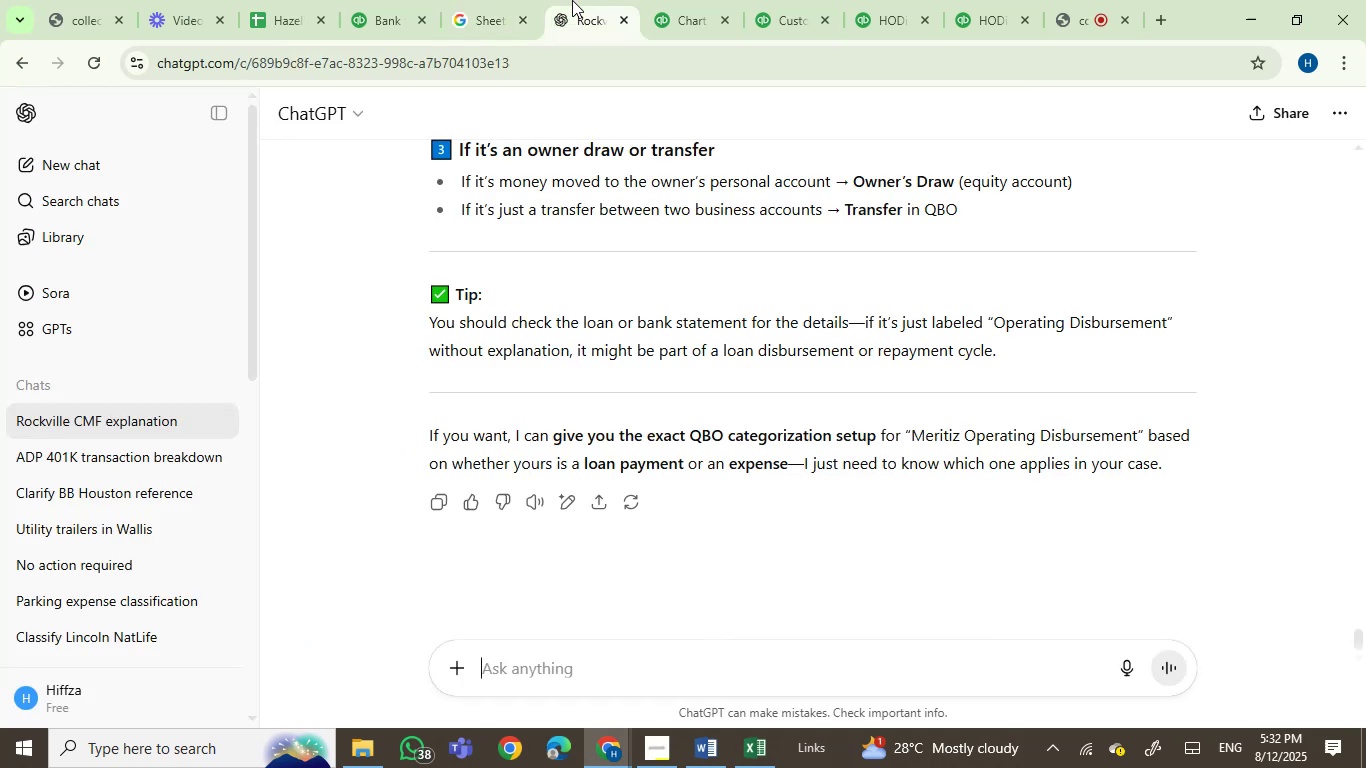 
key(Control+V)
 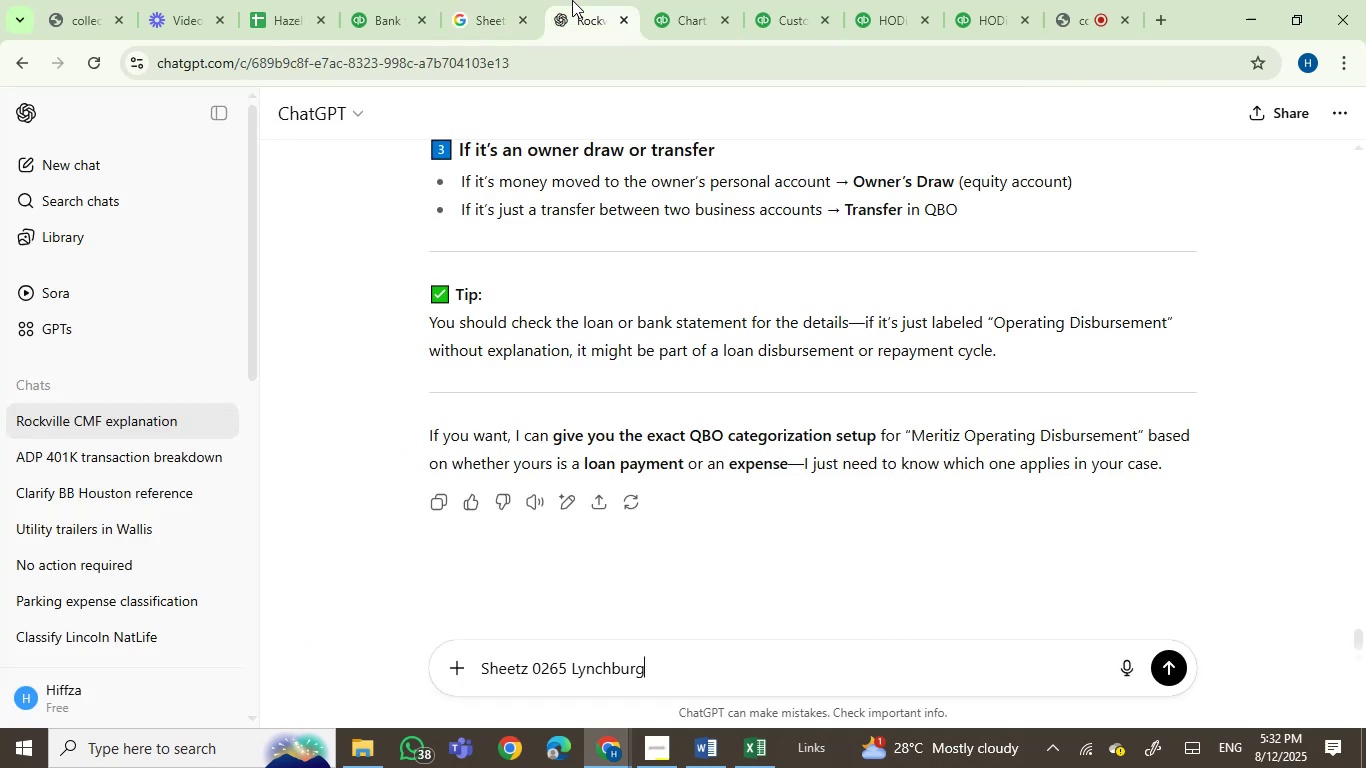 
key(Enter)
 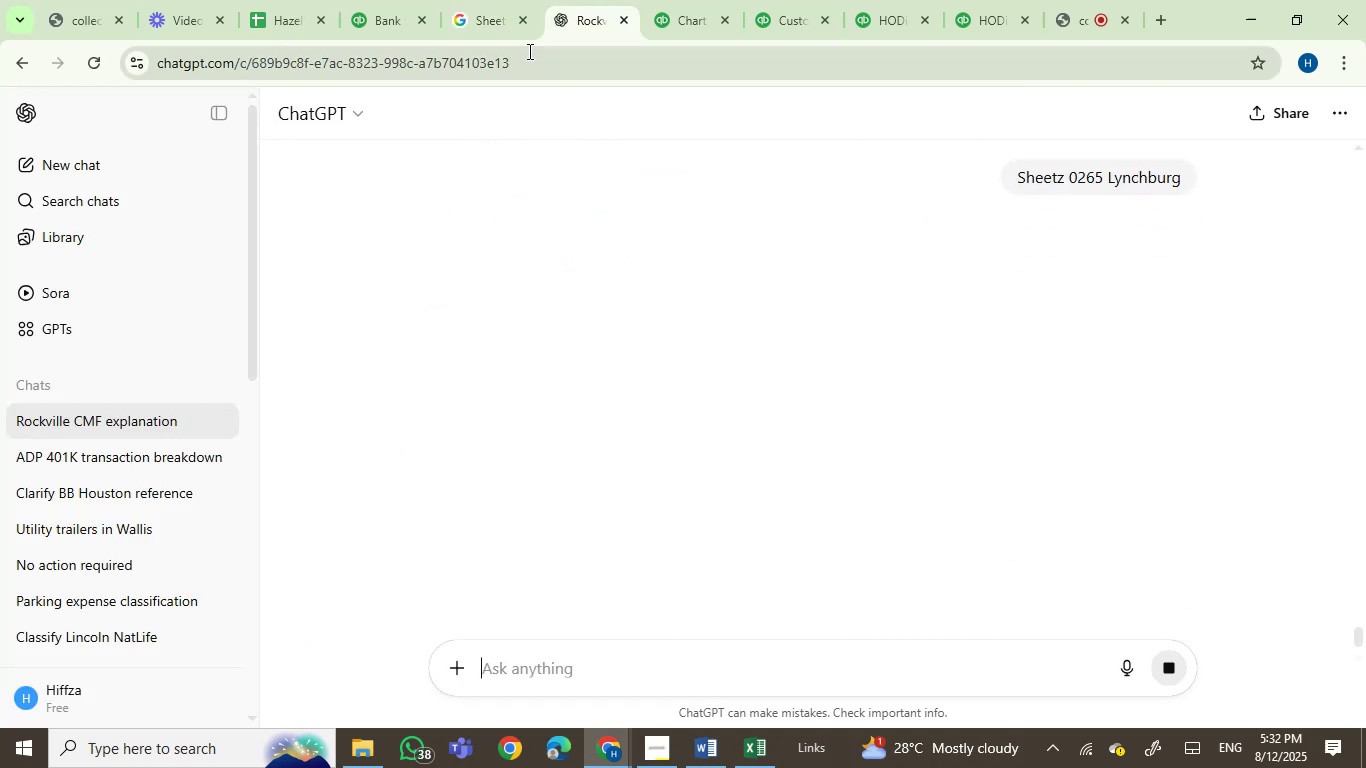 
left_click([461, 0])
 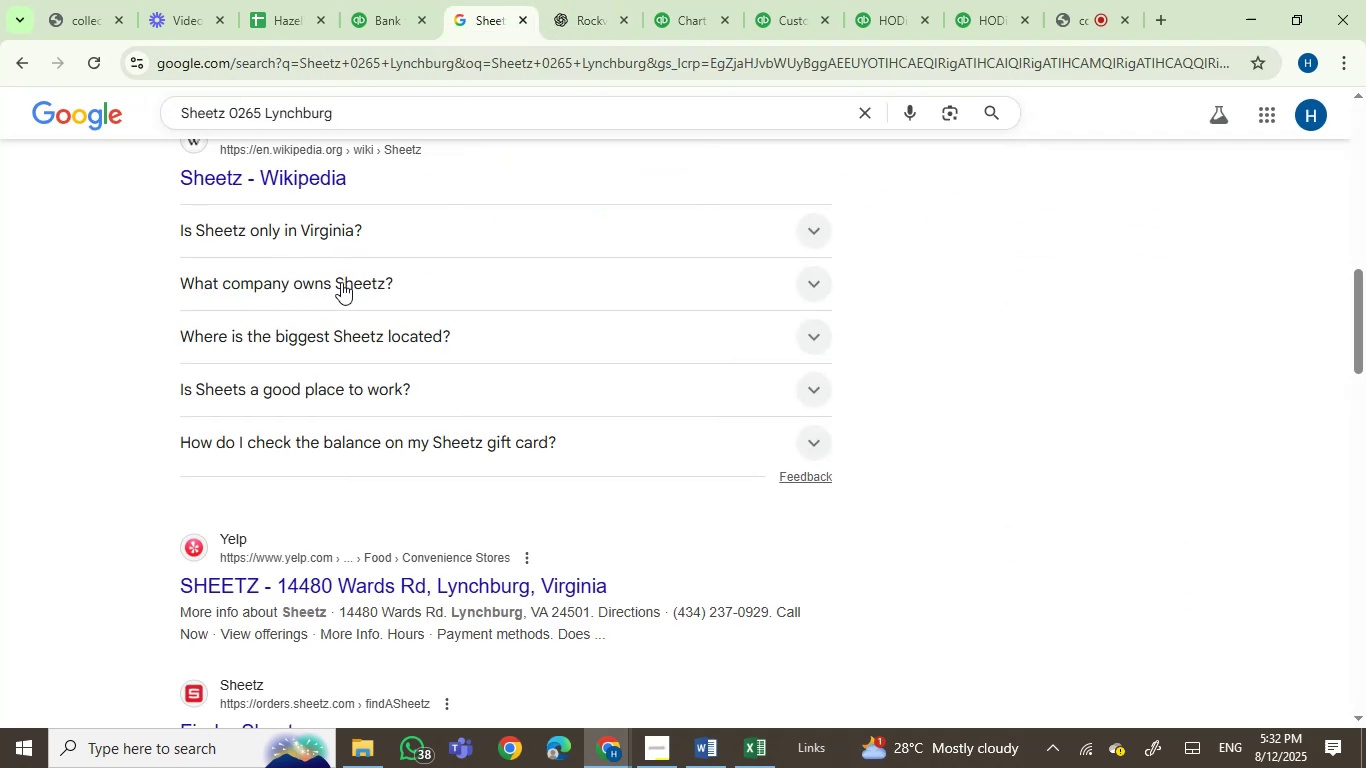 
left_click([341, 289])
 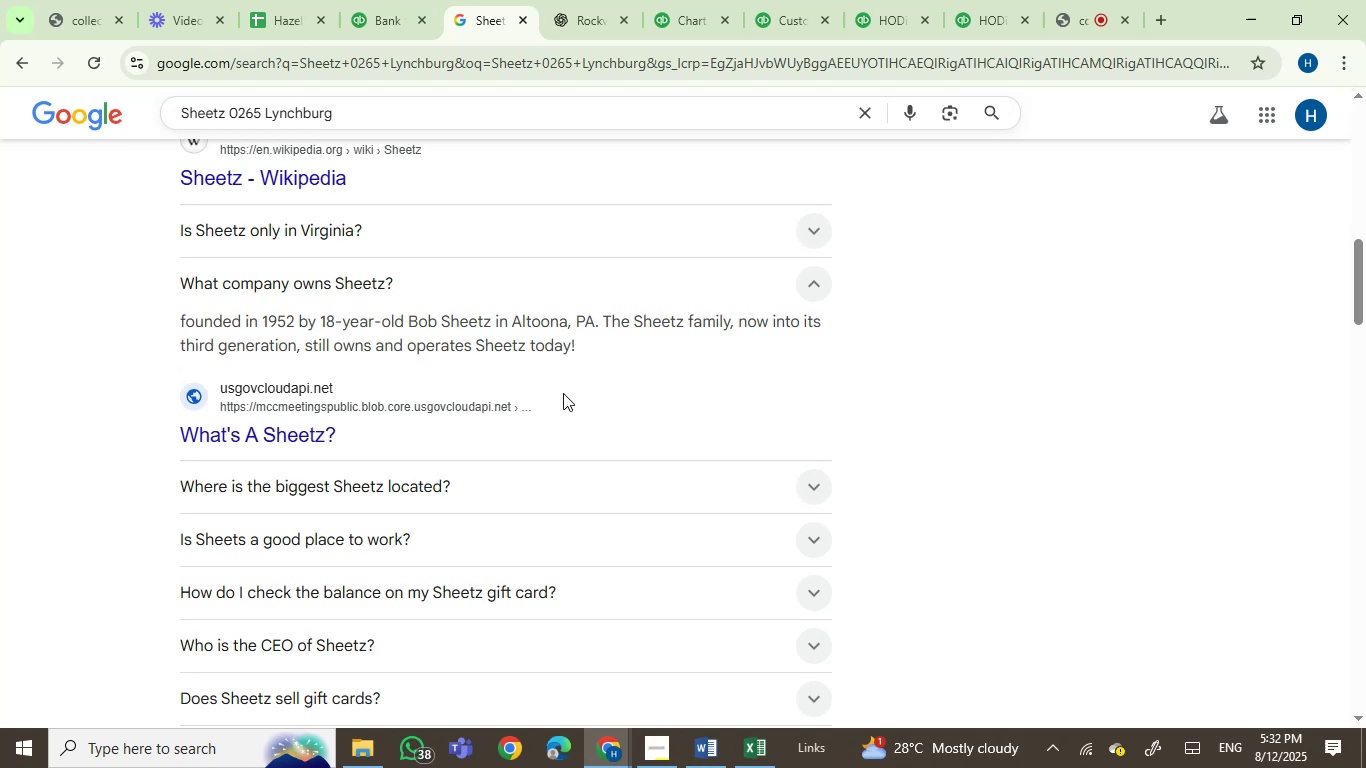 
wait(16.39)
 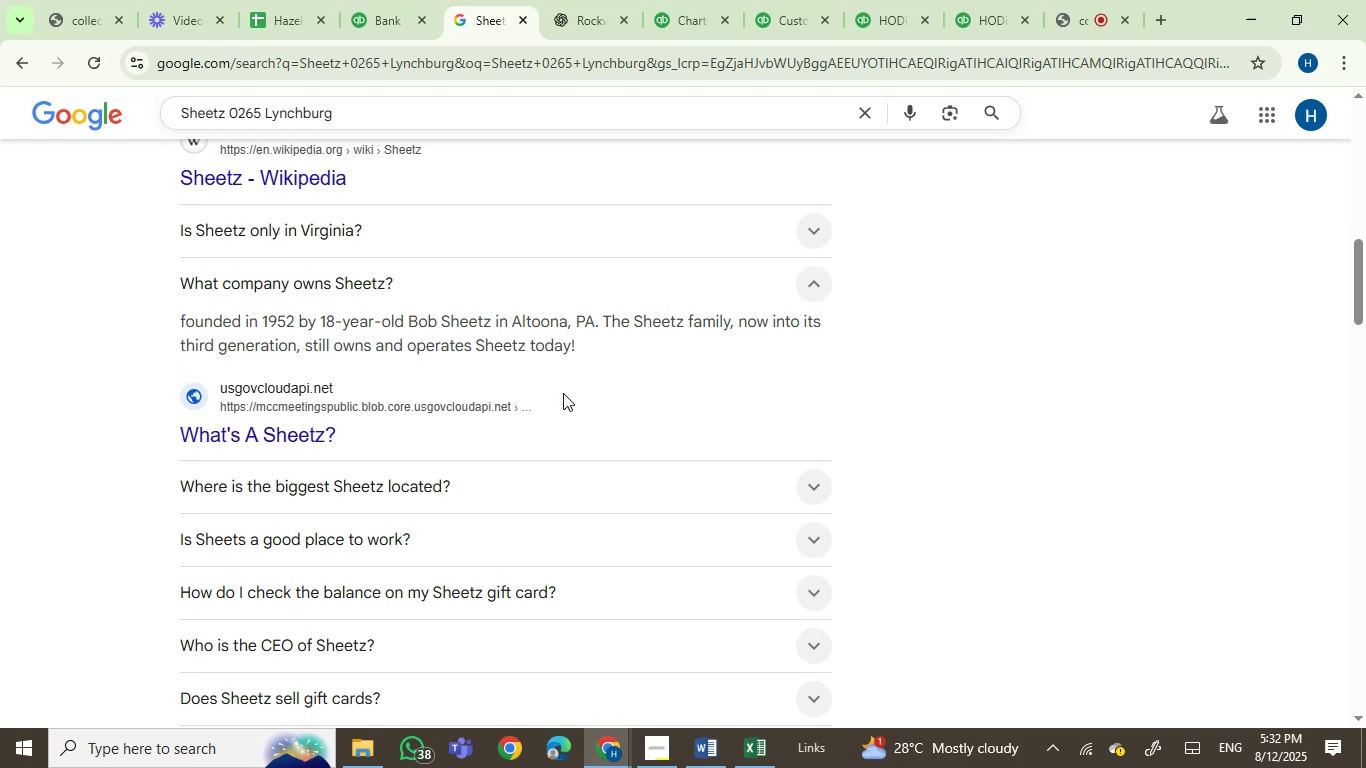 
left_click([552, 0])
 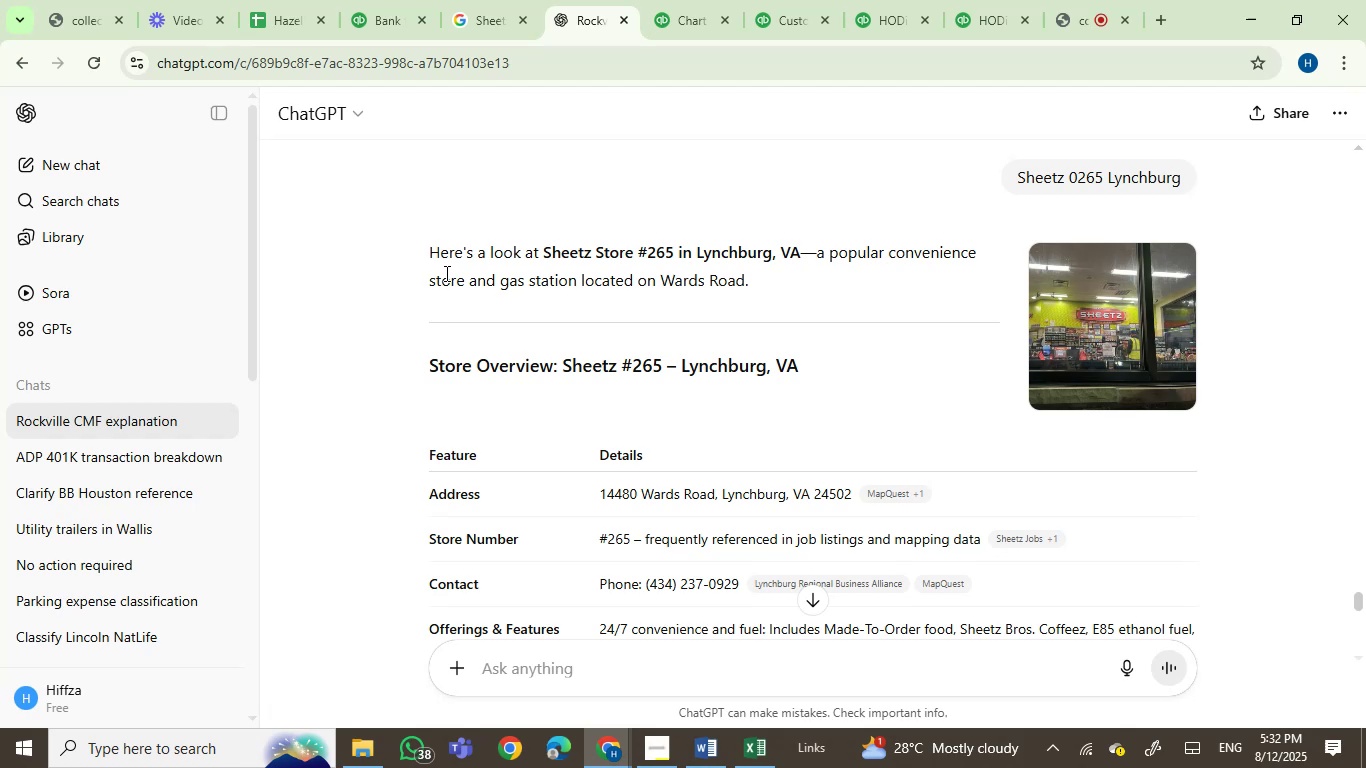 
wait(6.99)
 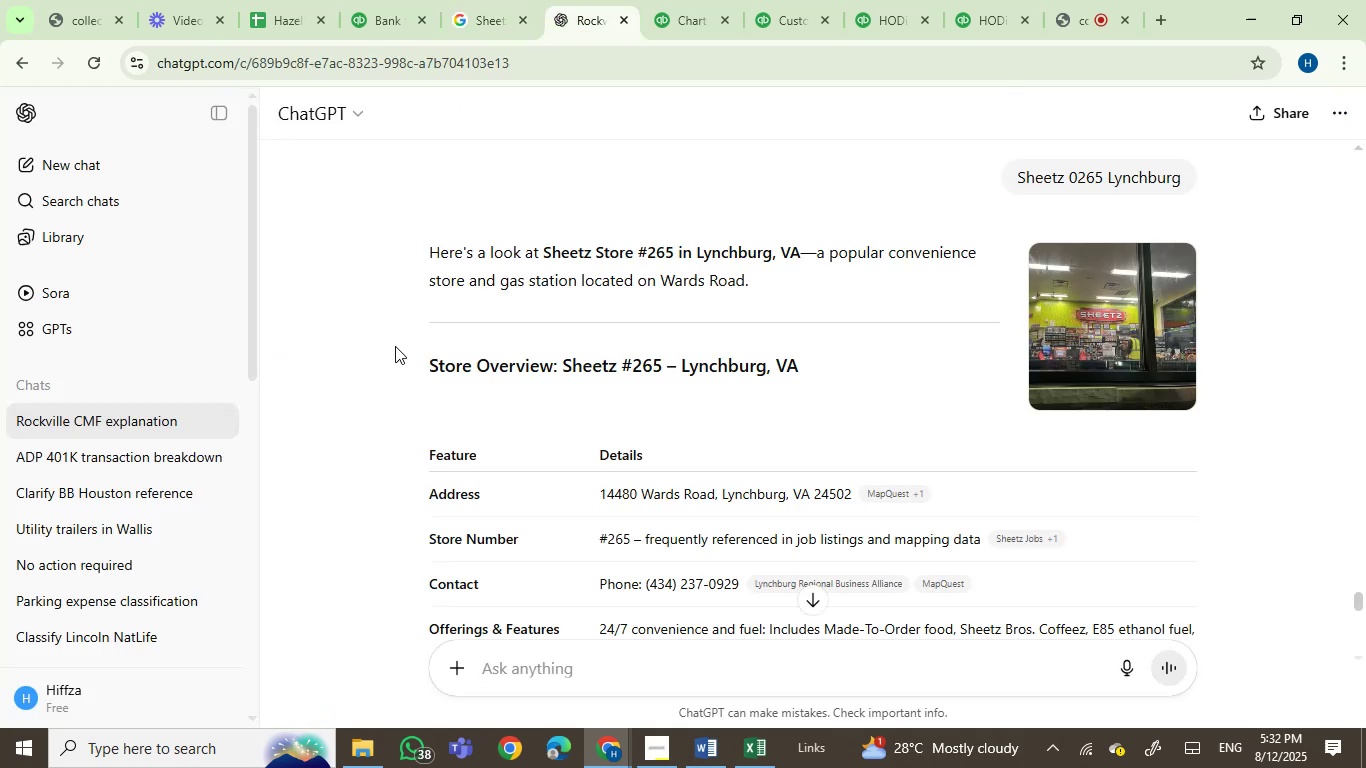 
scroll: coordinate [827, 377], scroll_direction: down, amount: 1.0
 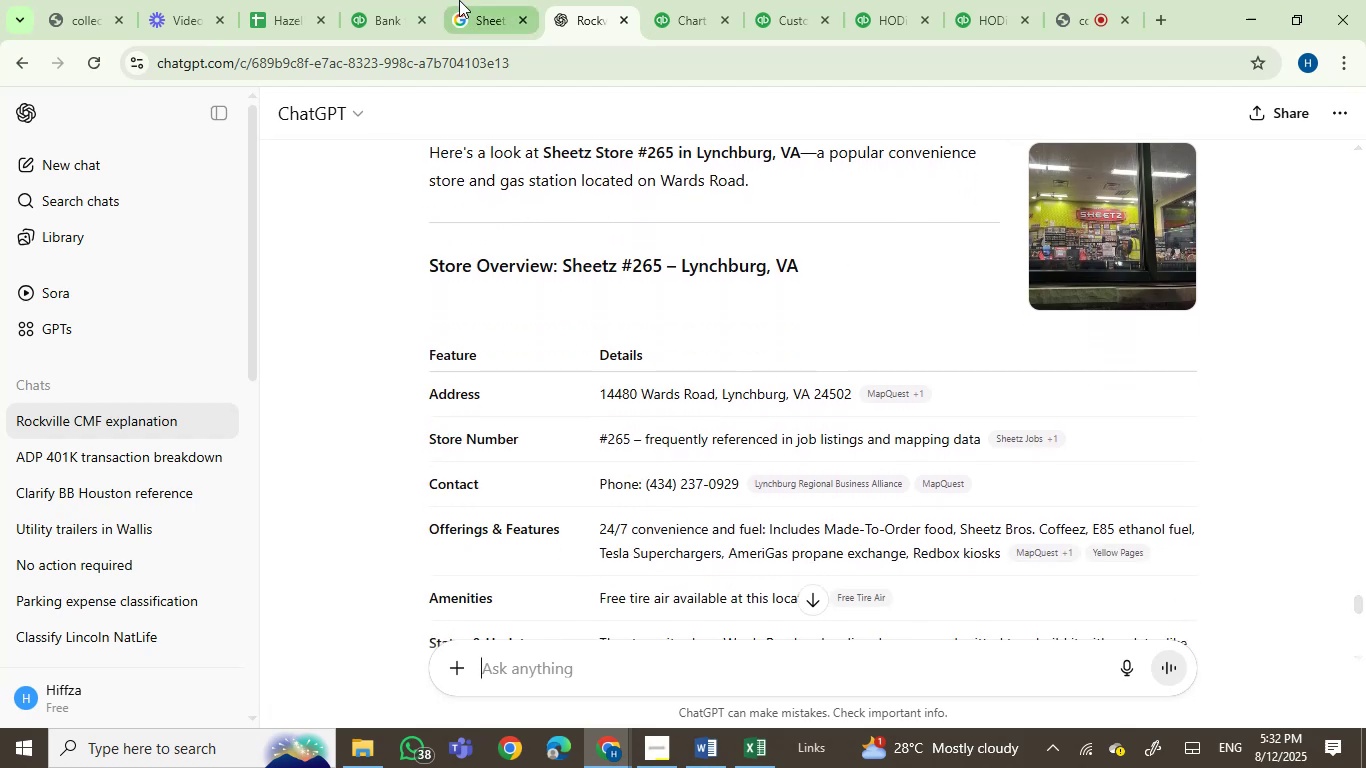 
left_click([373, 0])
 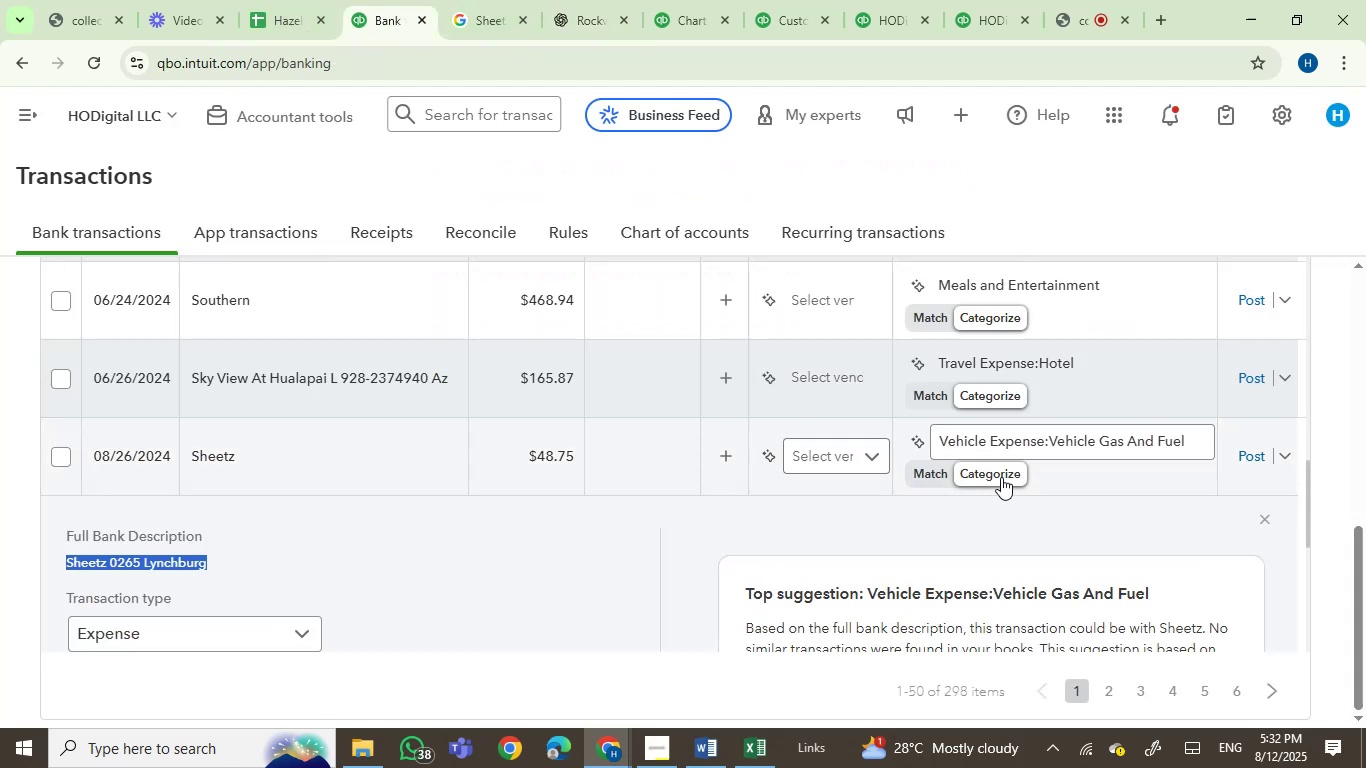 
left_click([1031, 439])
 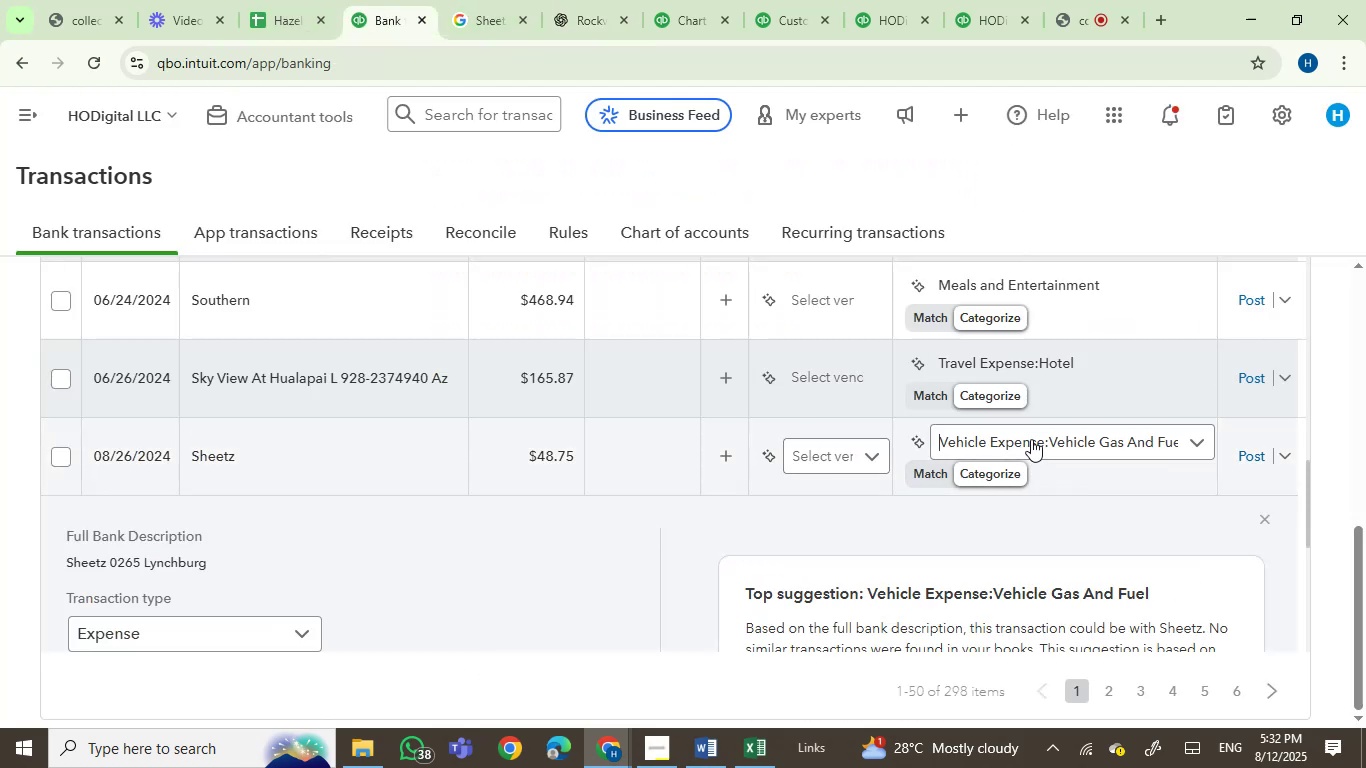 
left_click([1031, 439])
 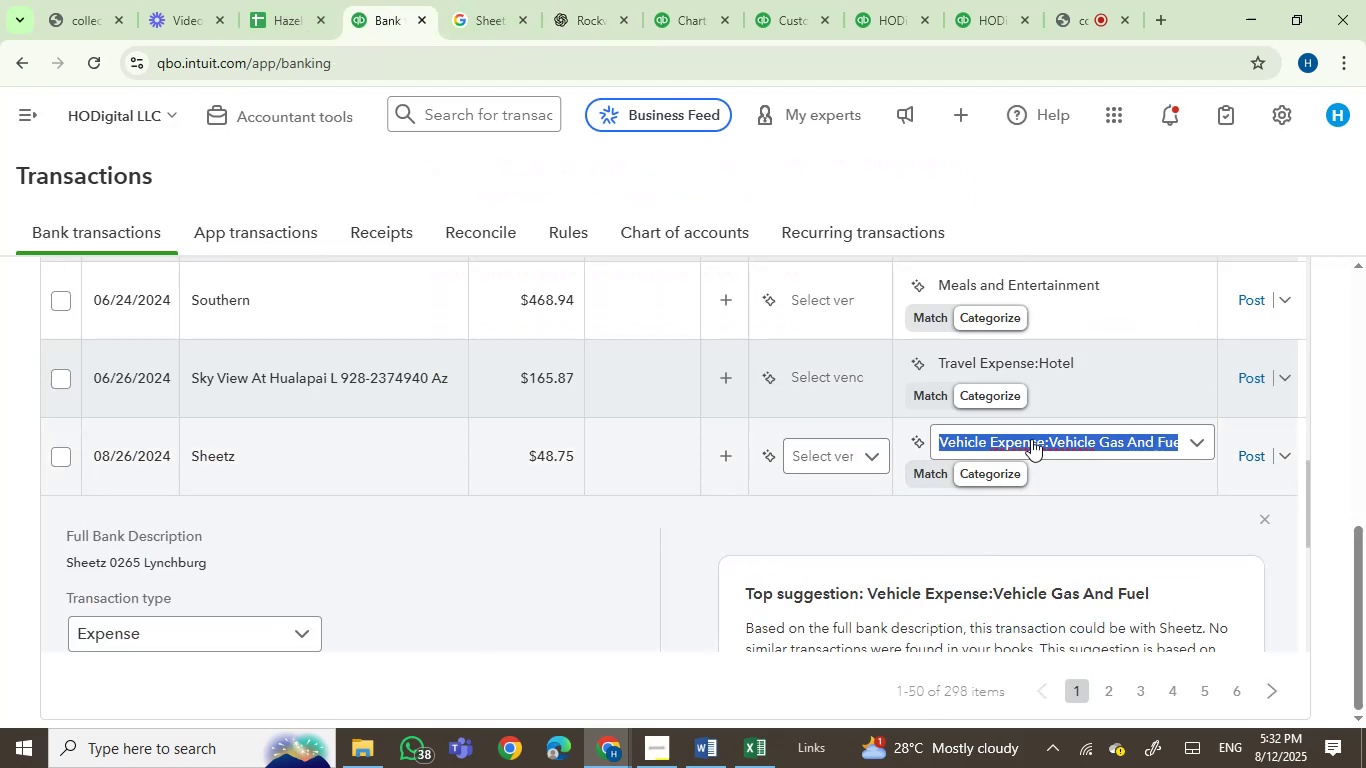 
type(aut)
 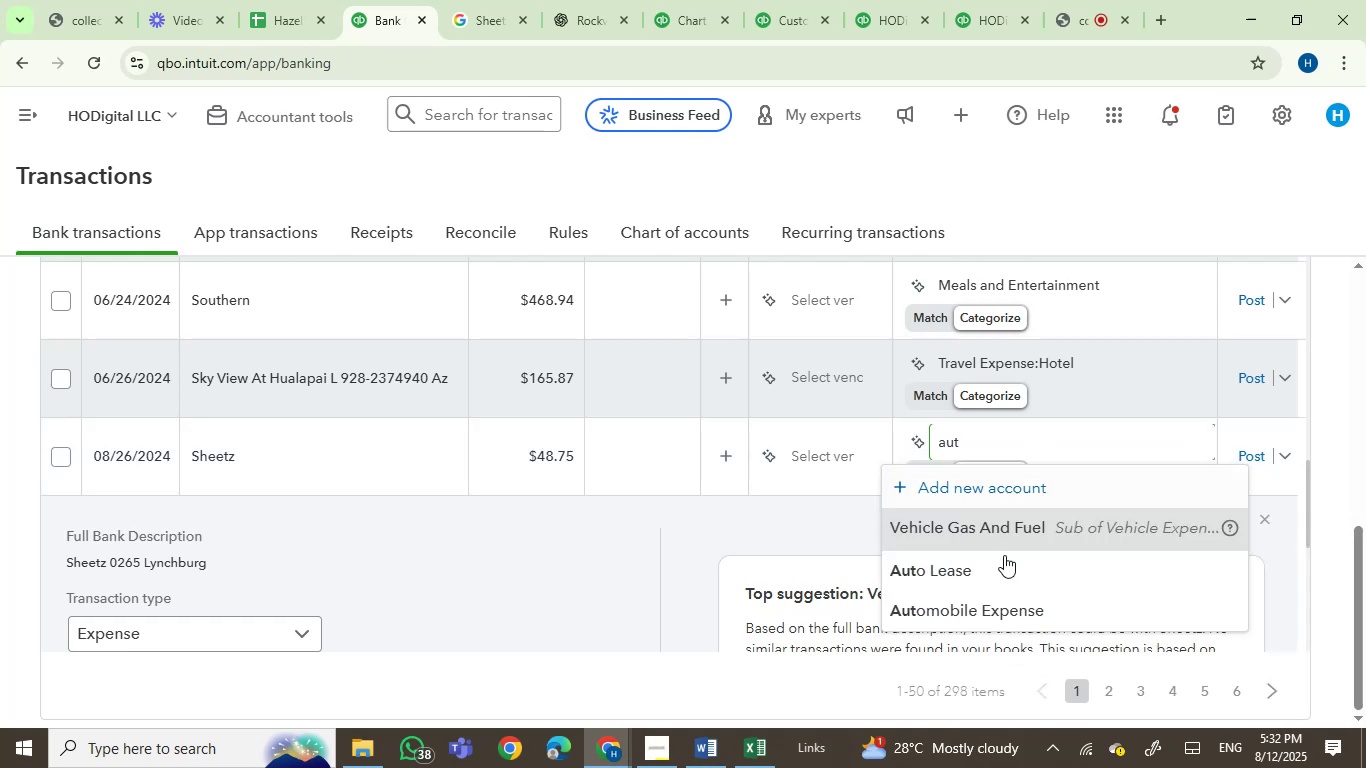 
left_click([990, 616])
 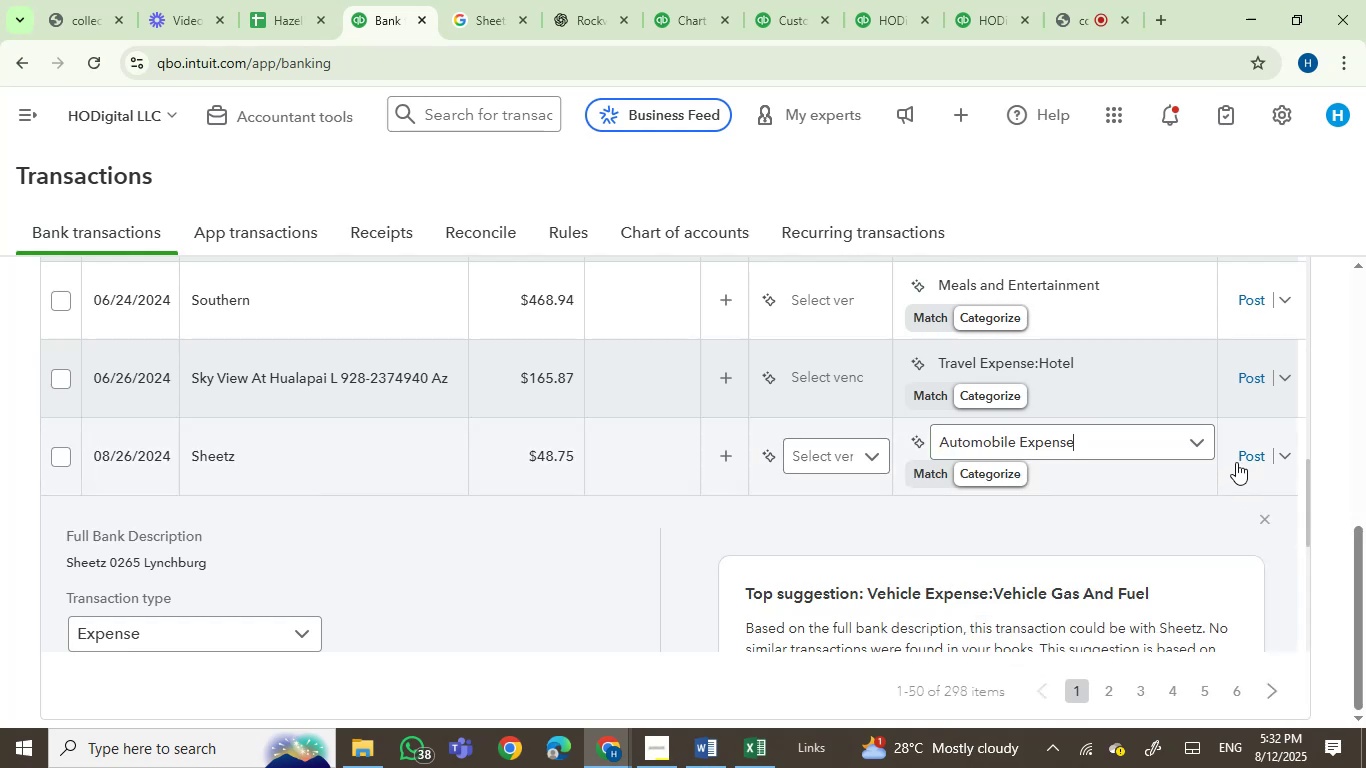 
left_click([1242, 453])
 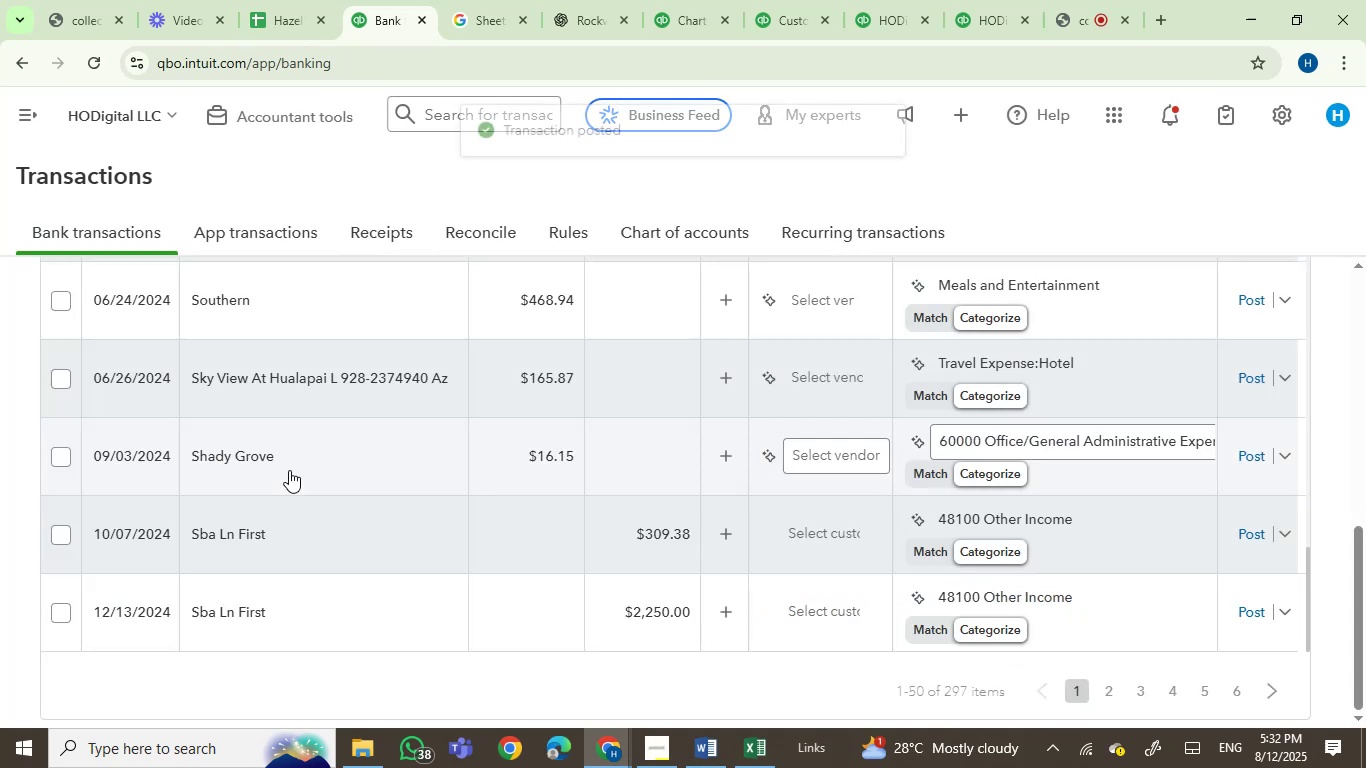 
wait(5.16)
 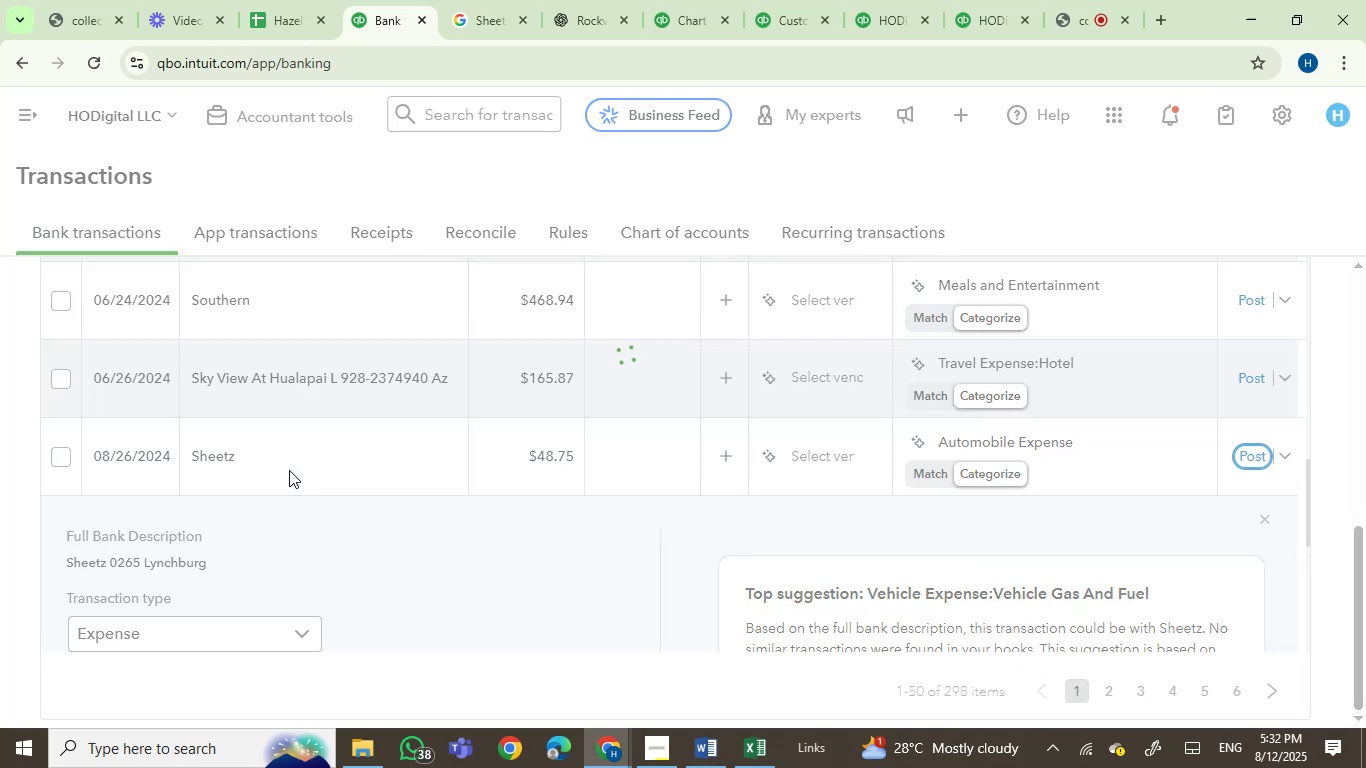 
left_click([296, 386])
 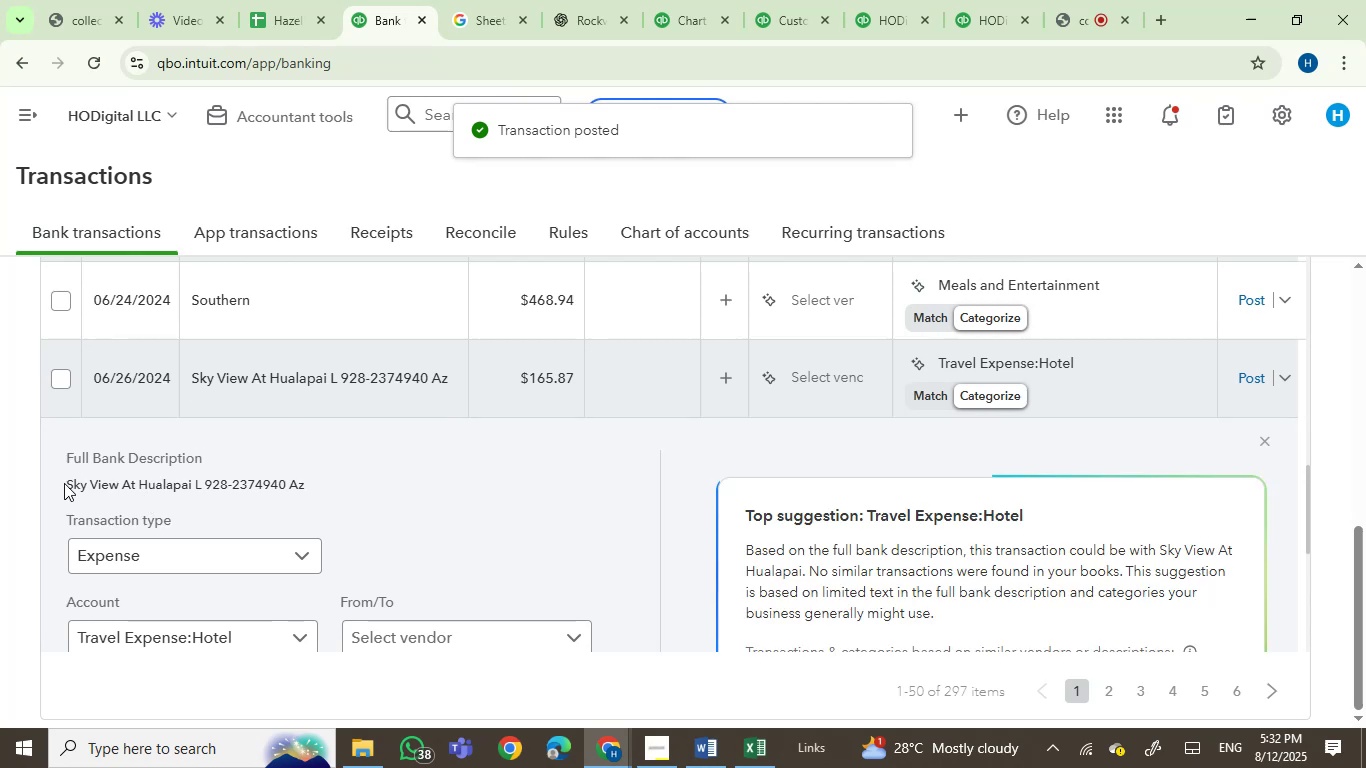 
left_click([73, 483])
 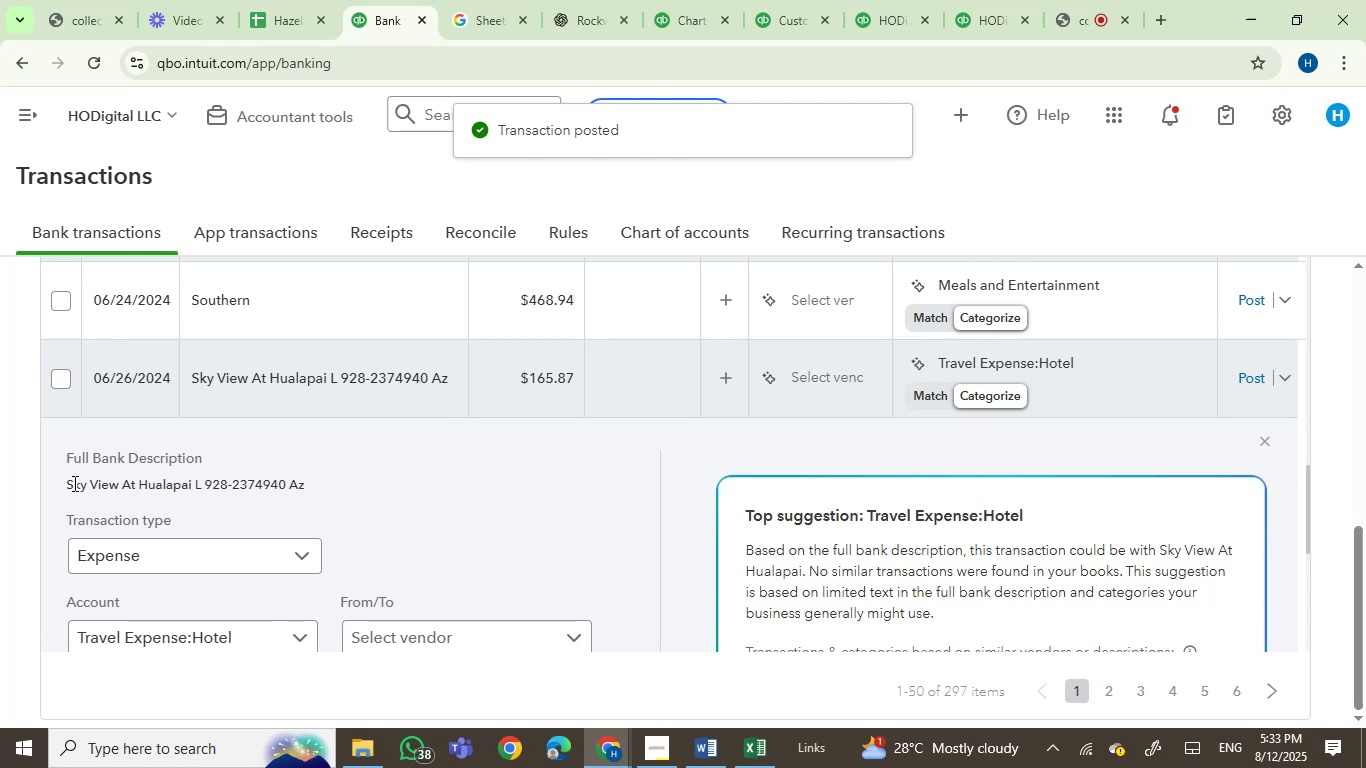 
left_click_drag(start_coordinate=[73, 483], to_coordinate=[204, 496])
 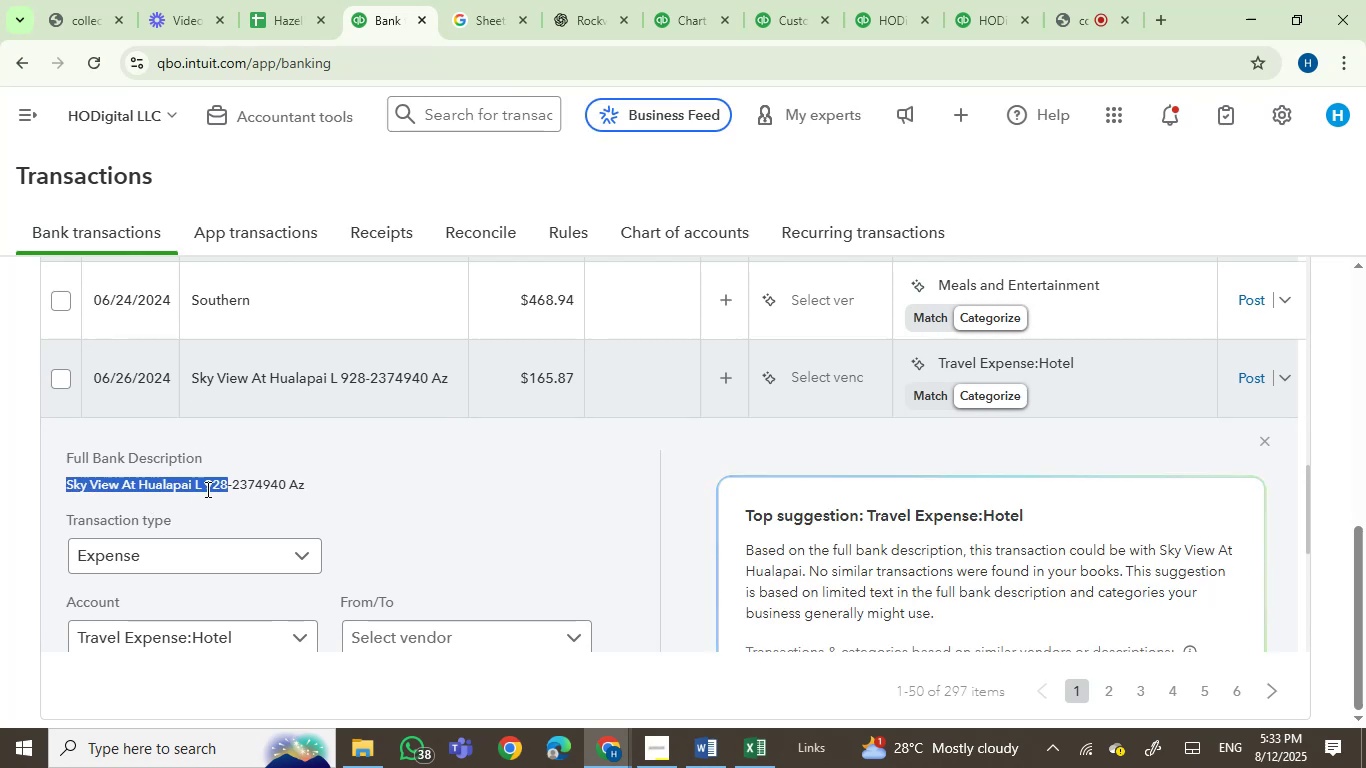 
key(Control+C)
 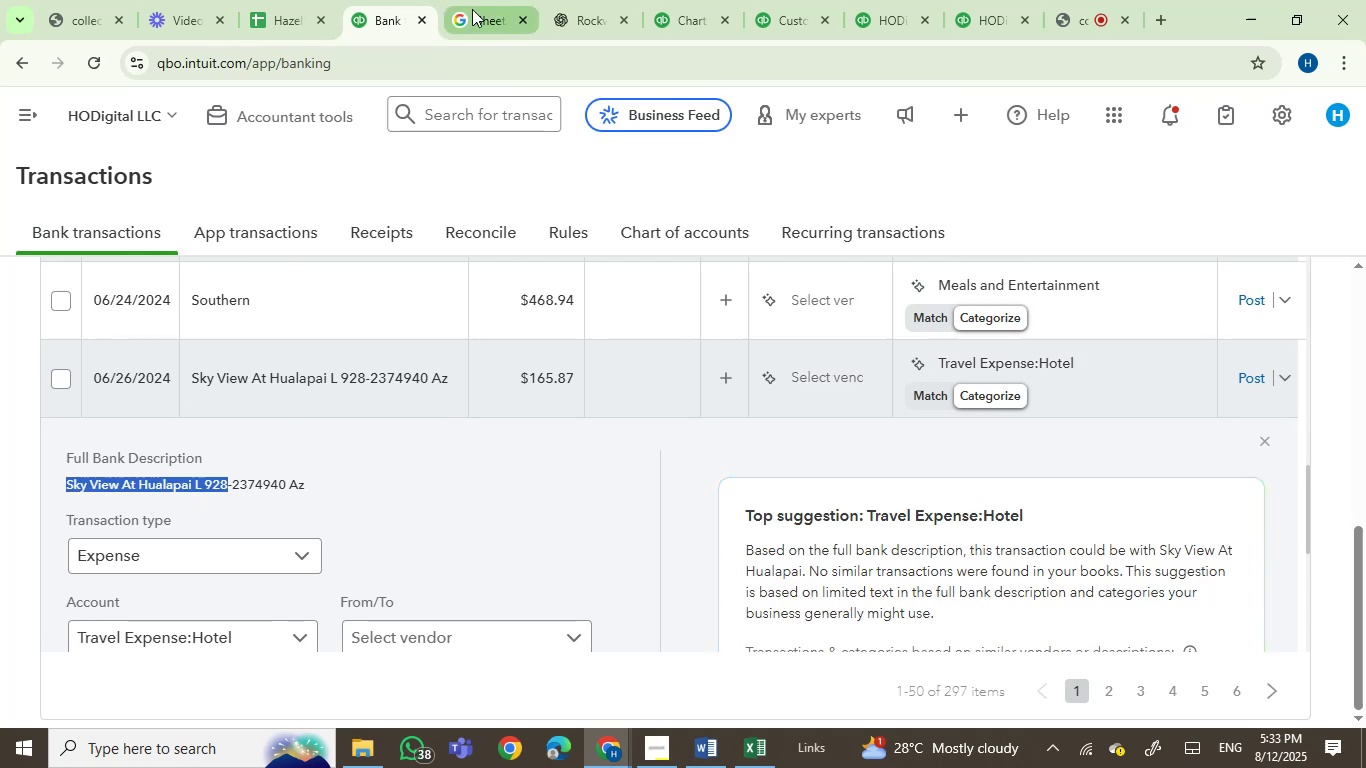 
left_click([474, 9])
 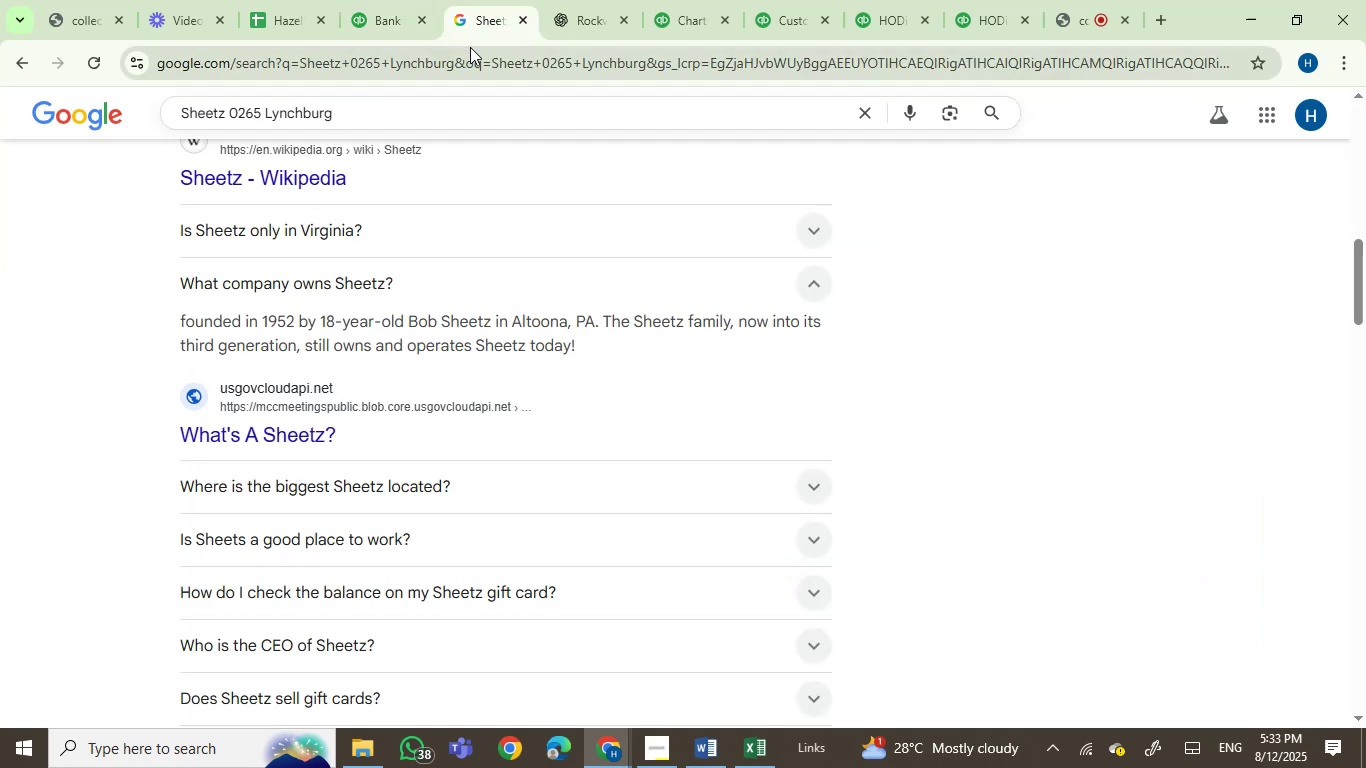 
key(Control+ControlLeft)
 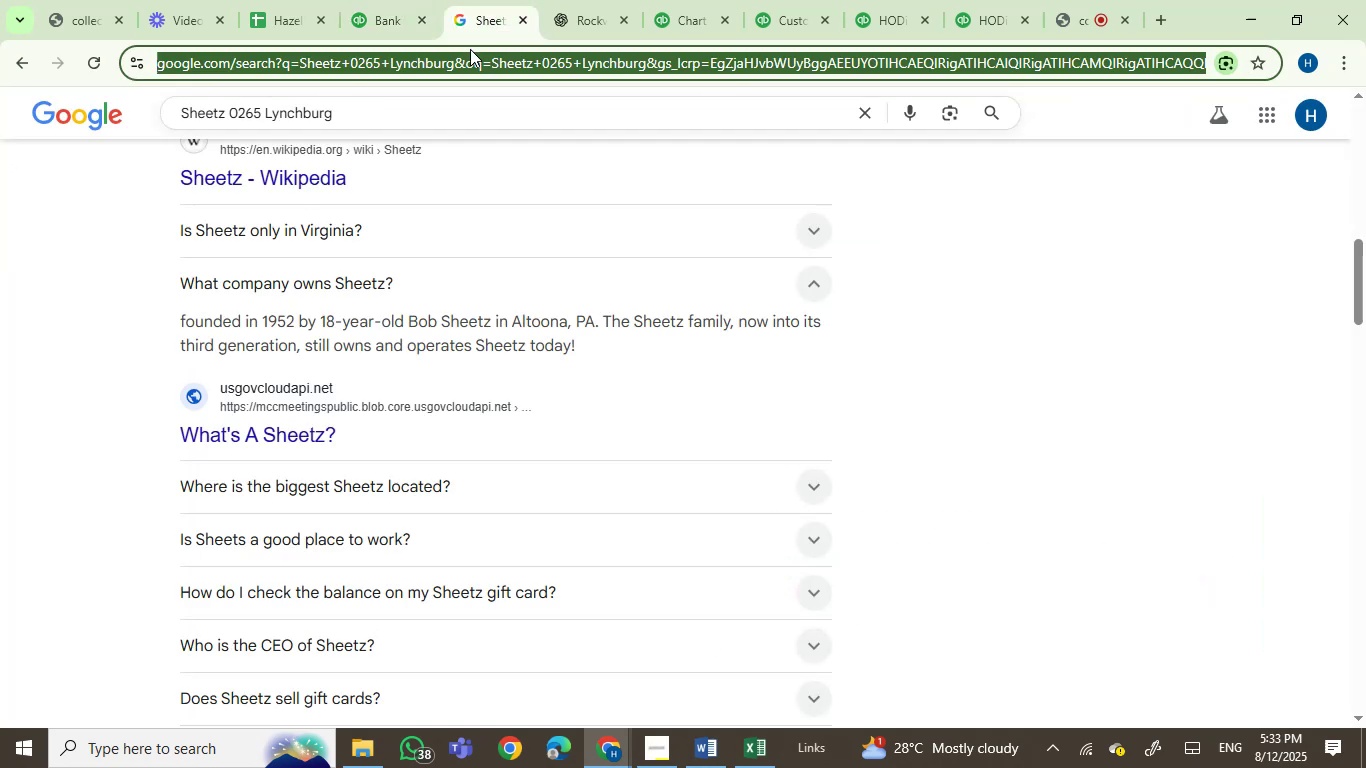 
key(Control+V)
 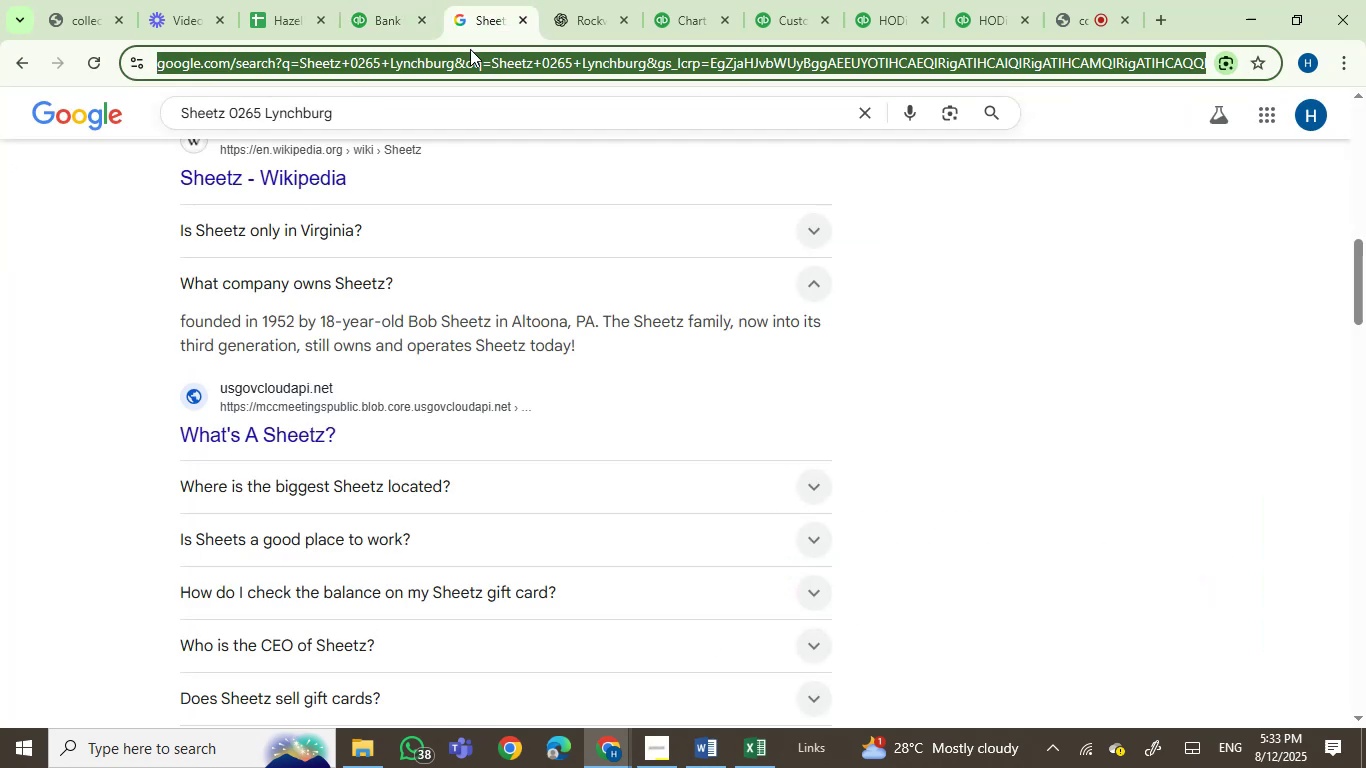 
left_click([470, 49])
 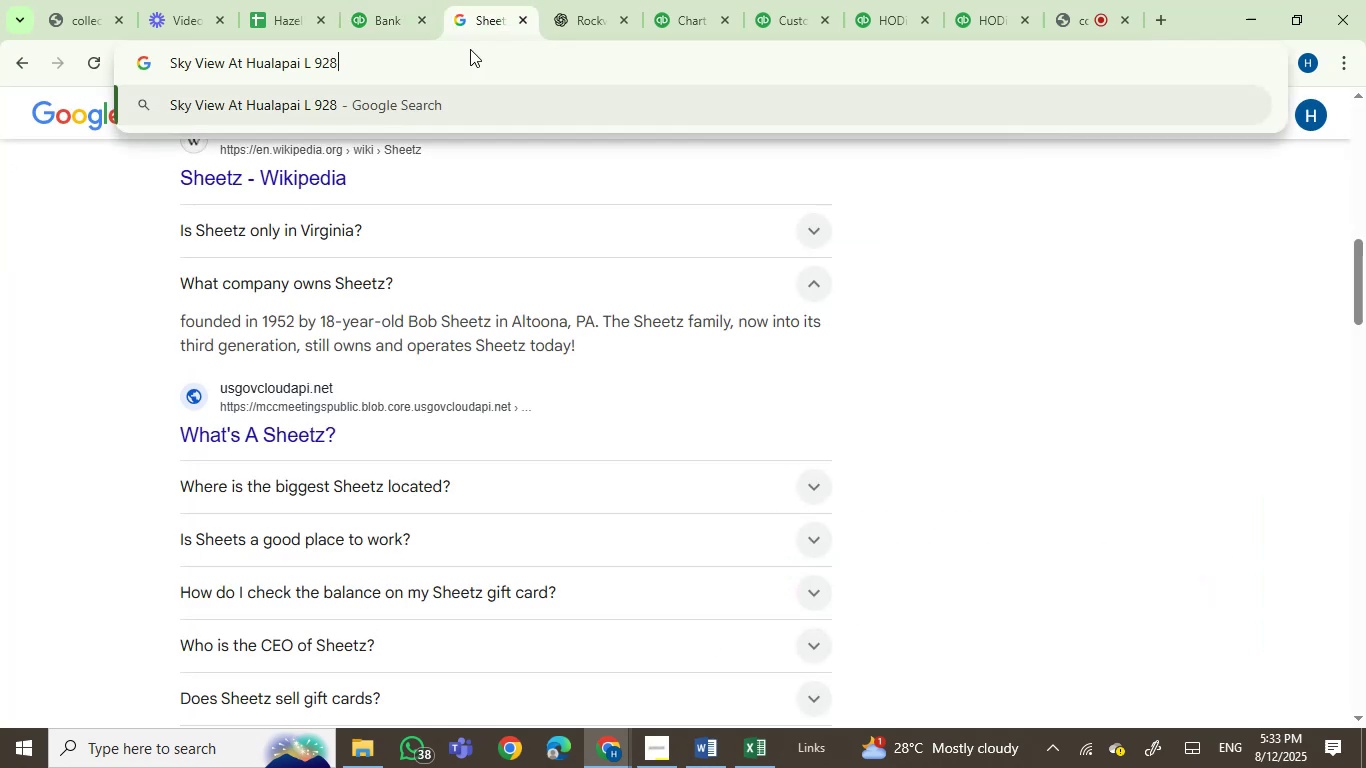 
key(Backspace)
 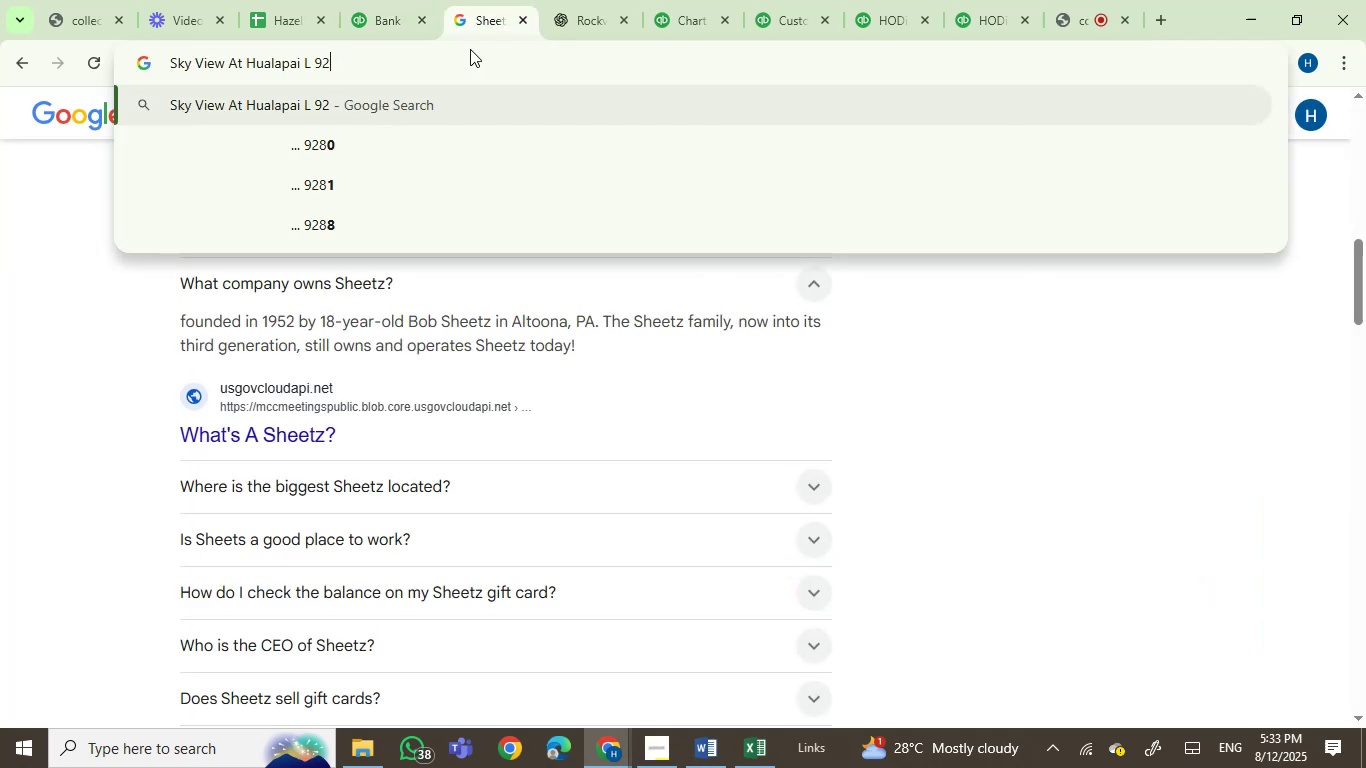 
key(Backspace)
 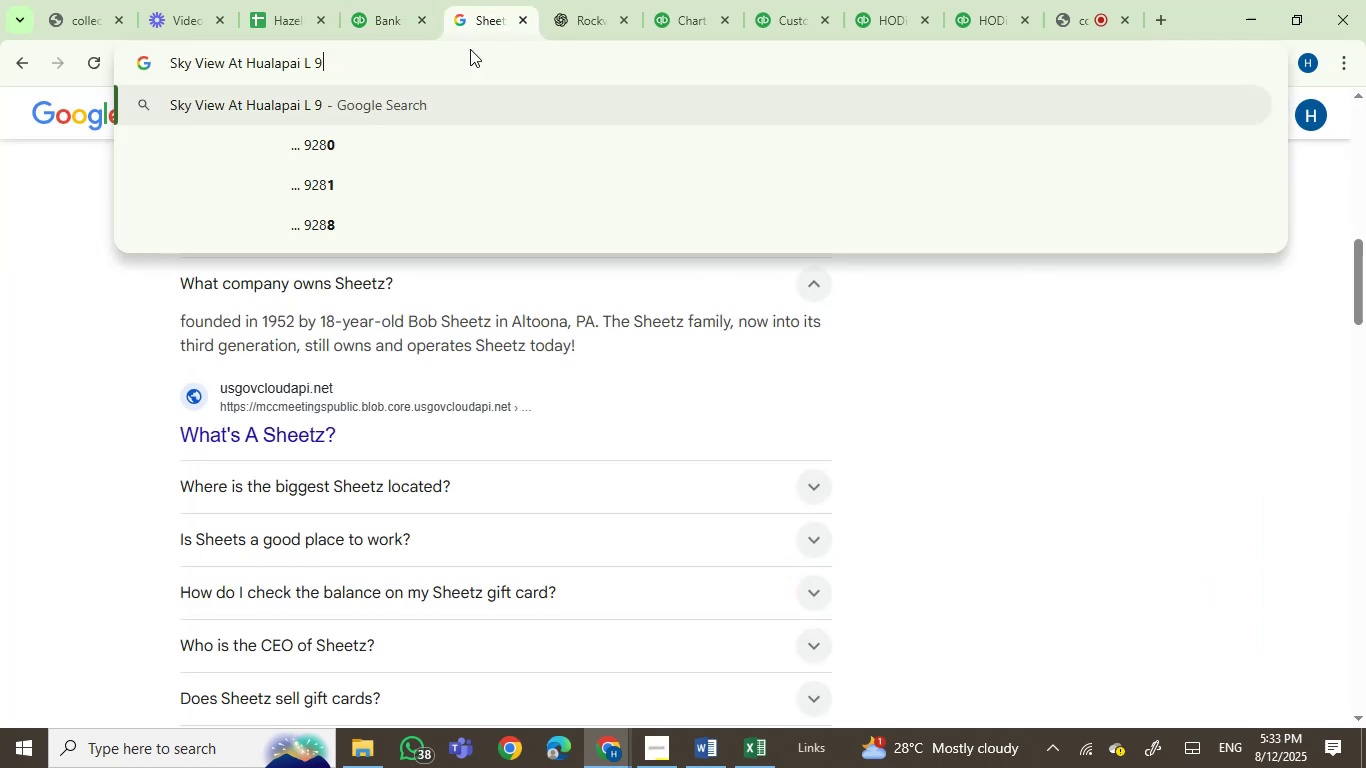 
key(Backspace)
 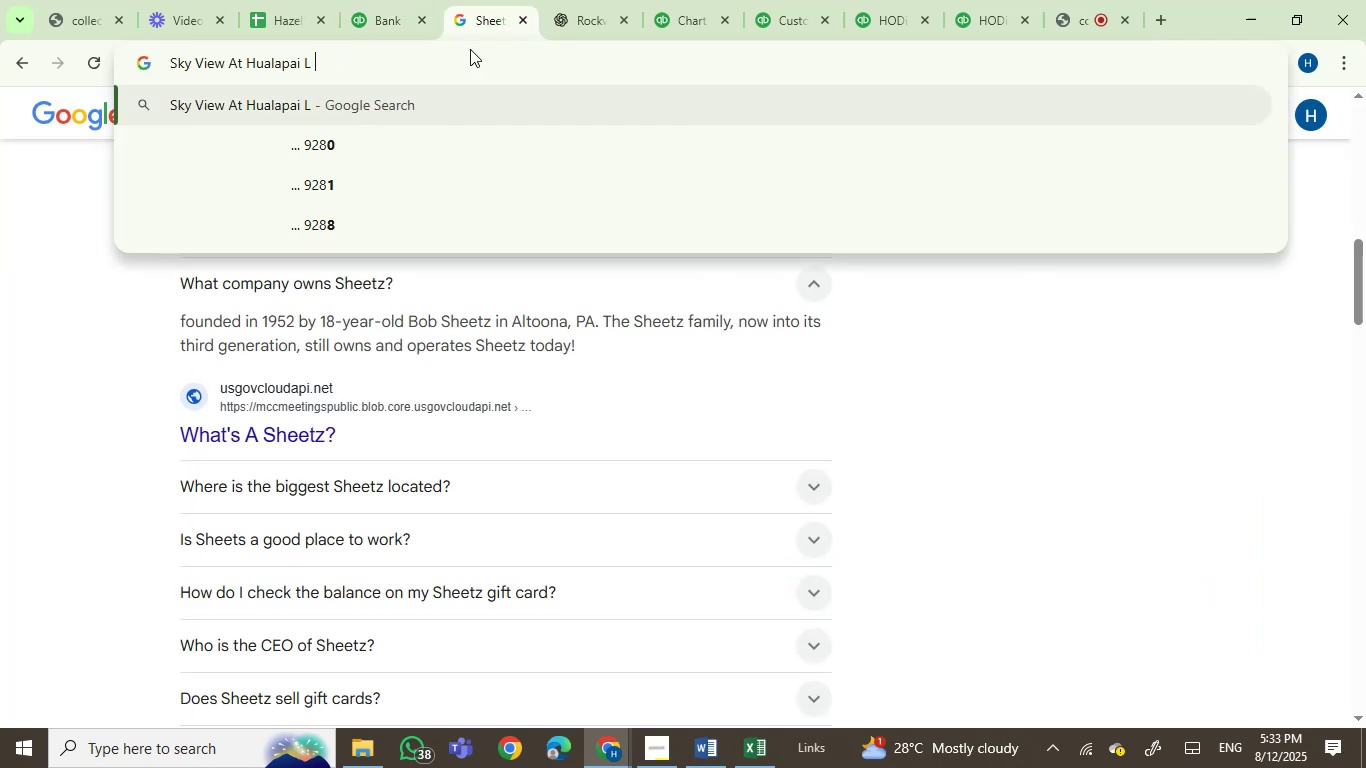 
key(Enter)
 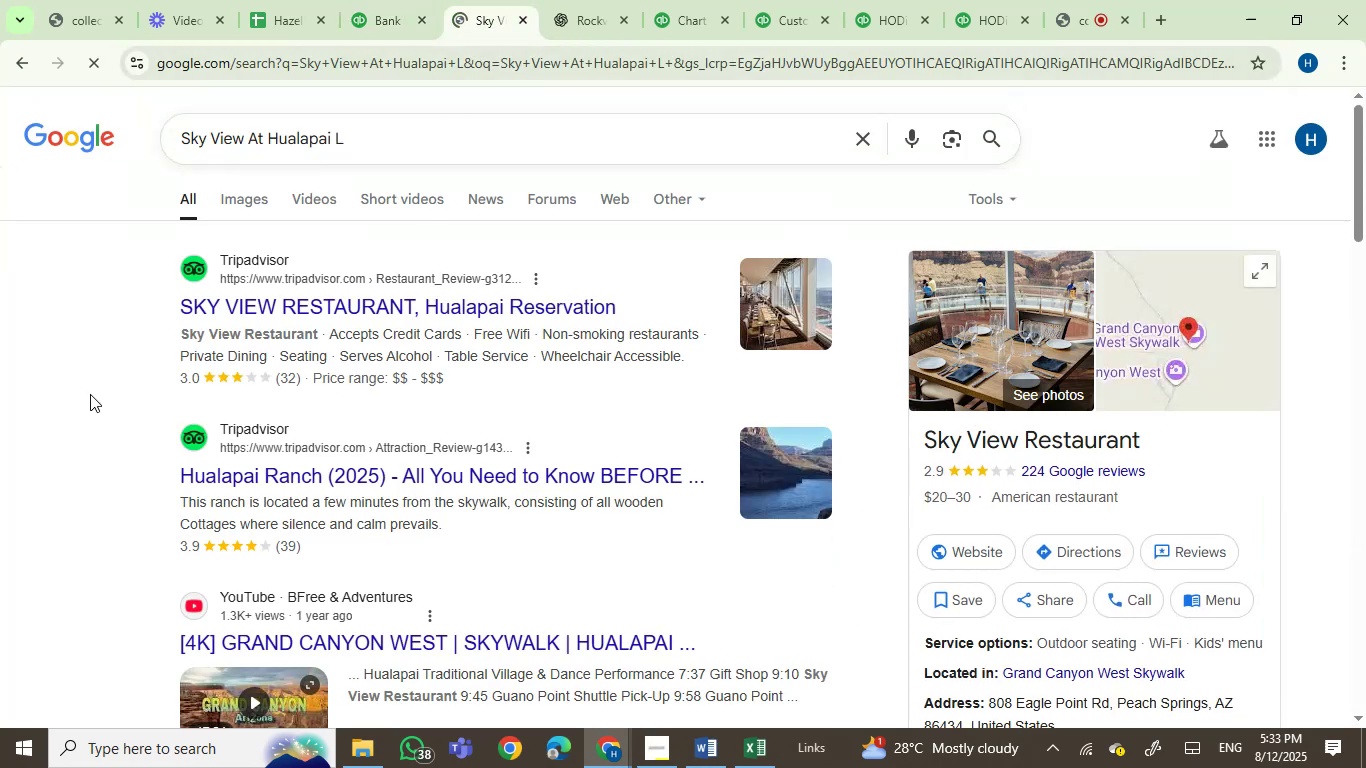 
wait(8.31)
 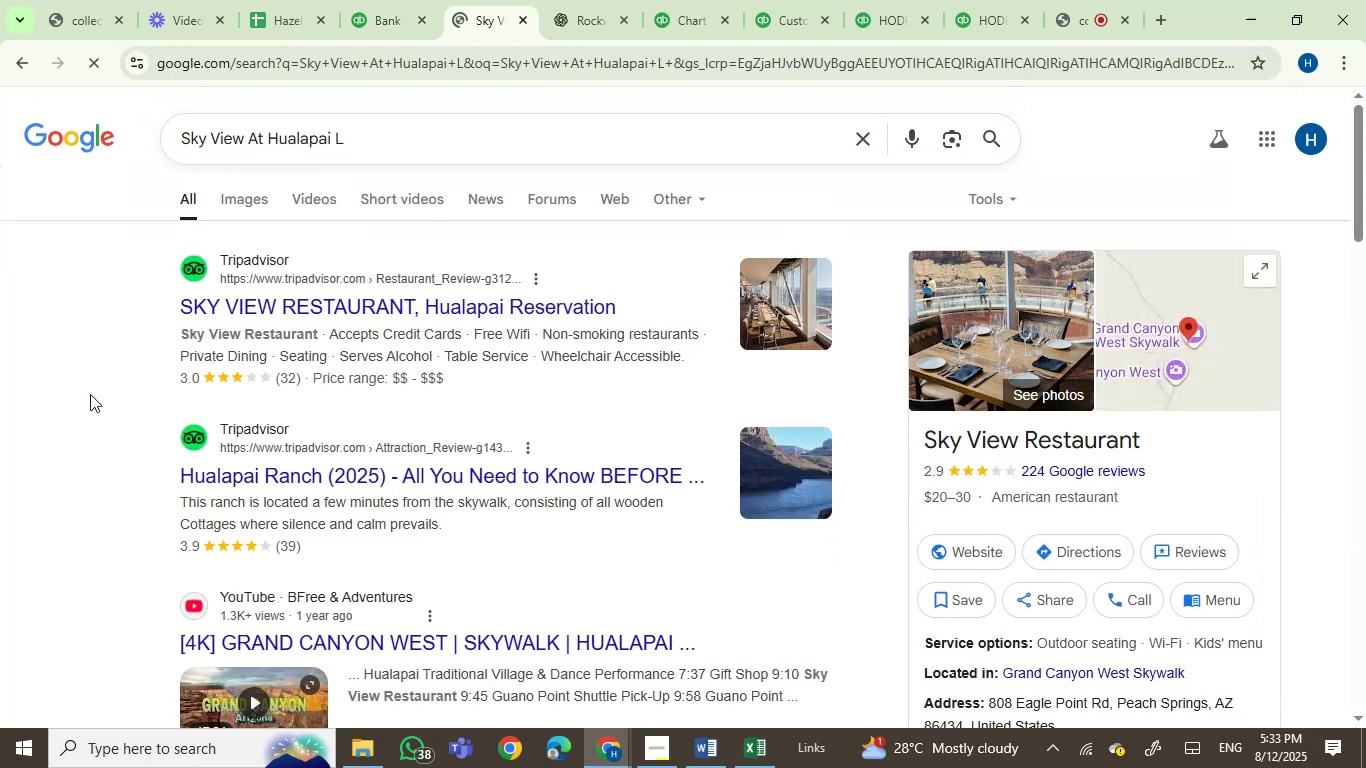 
left_click([1032, 365])
 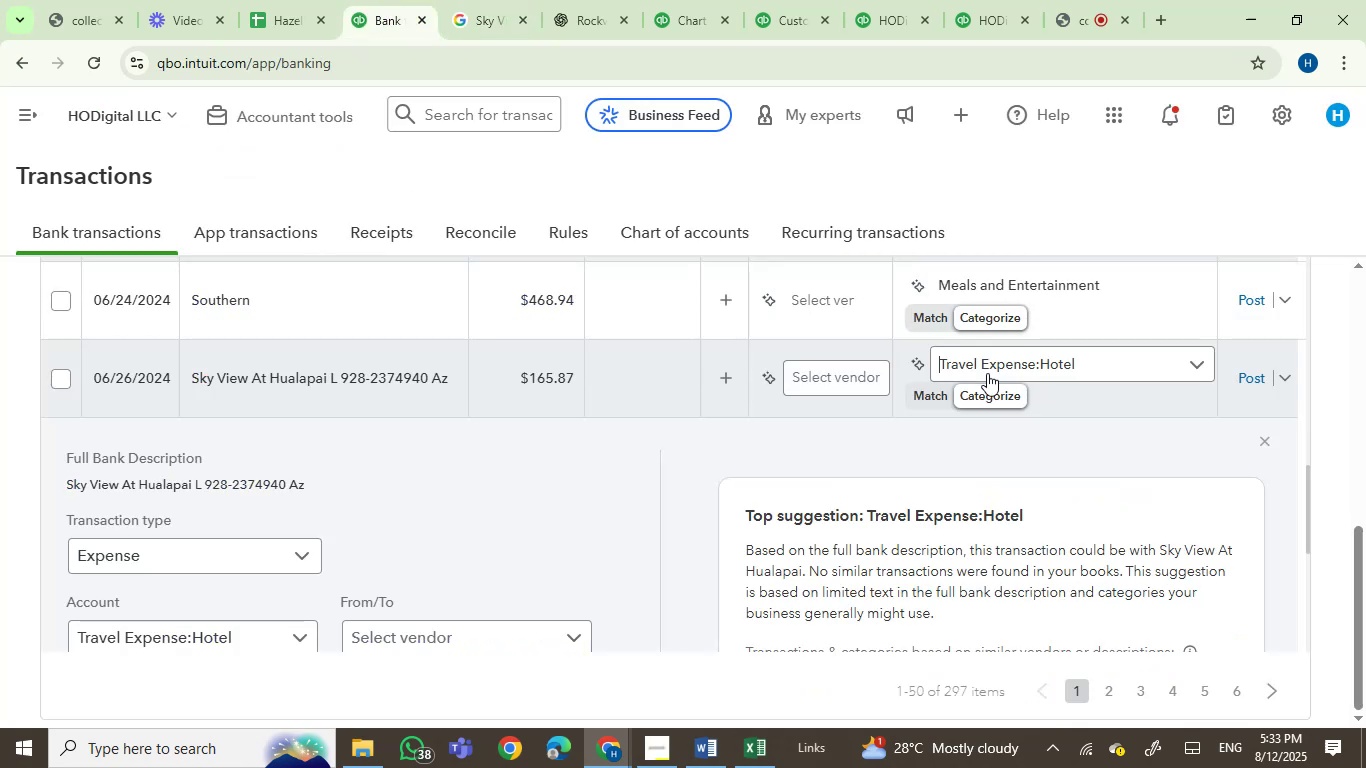 
left_click([987, 373])
 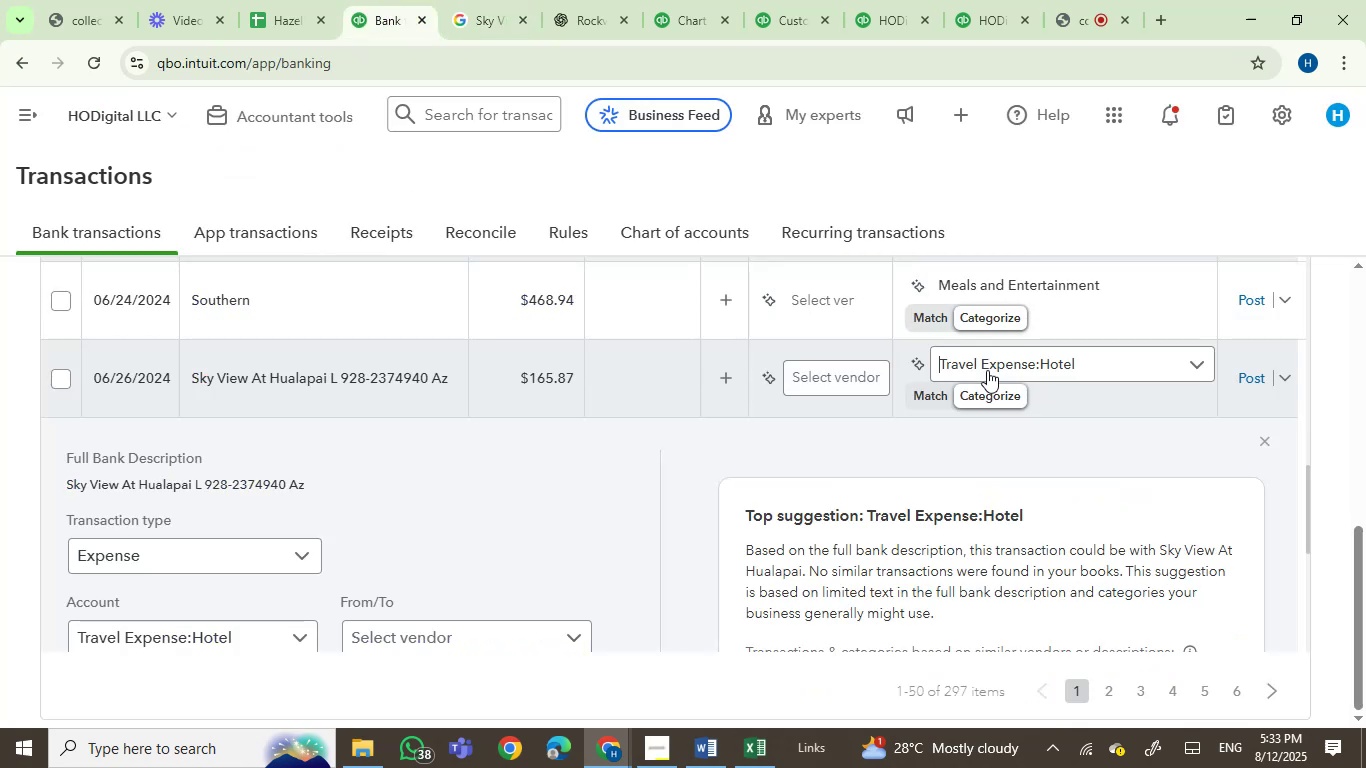 
left_click([987, 368])
 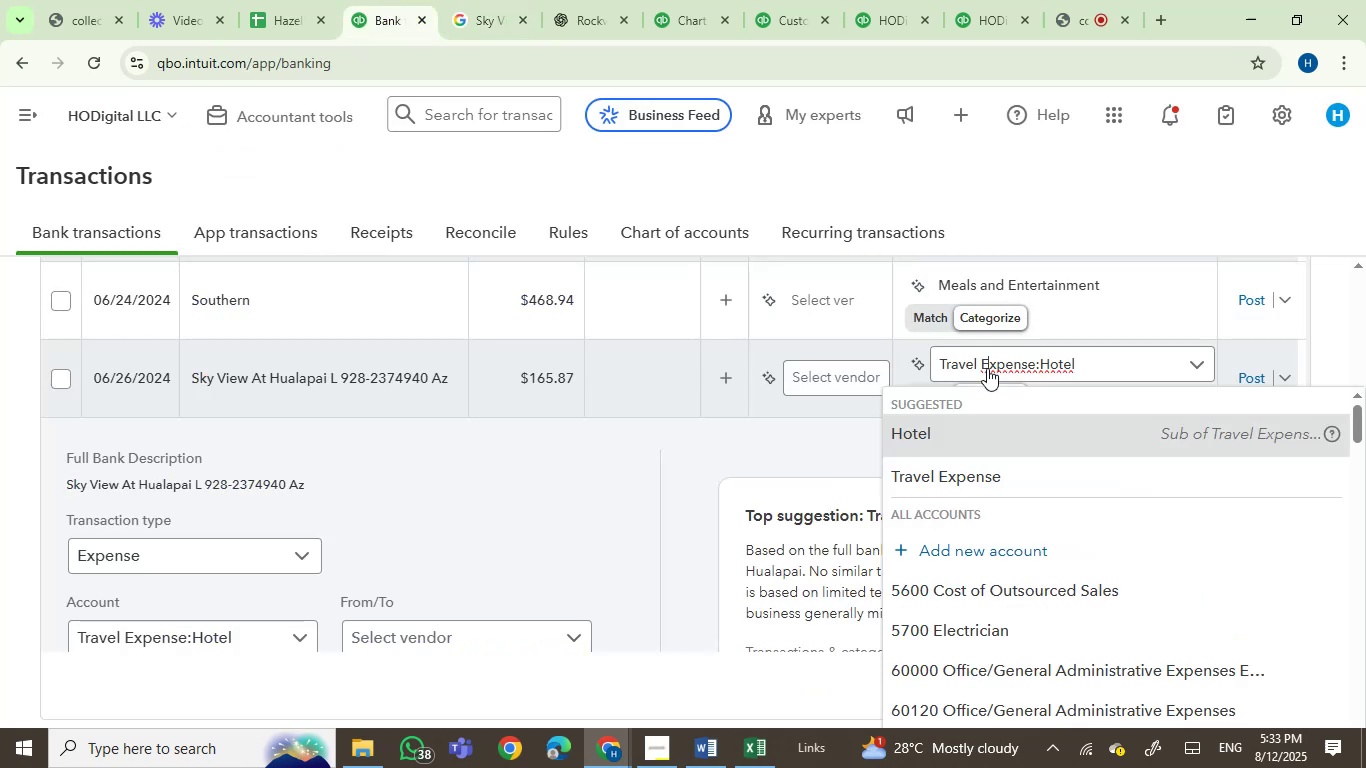 
left_click([987, 368])
 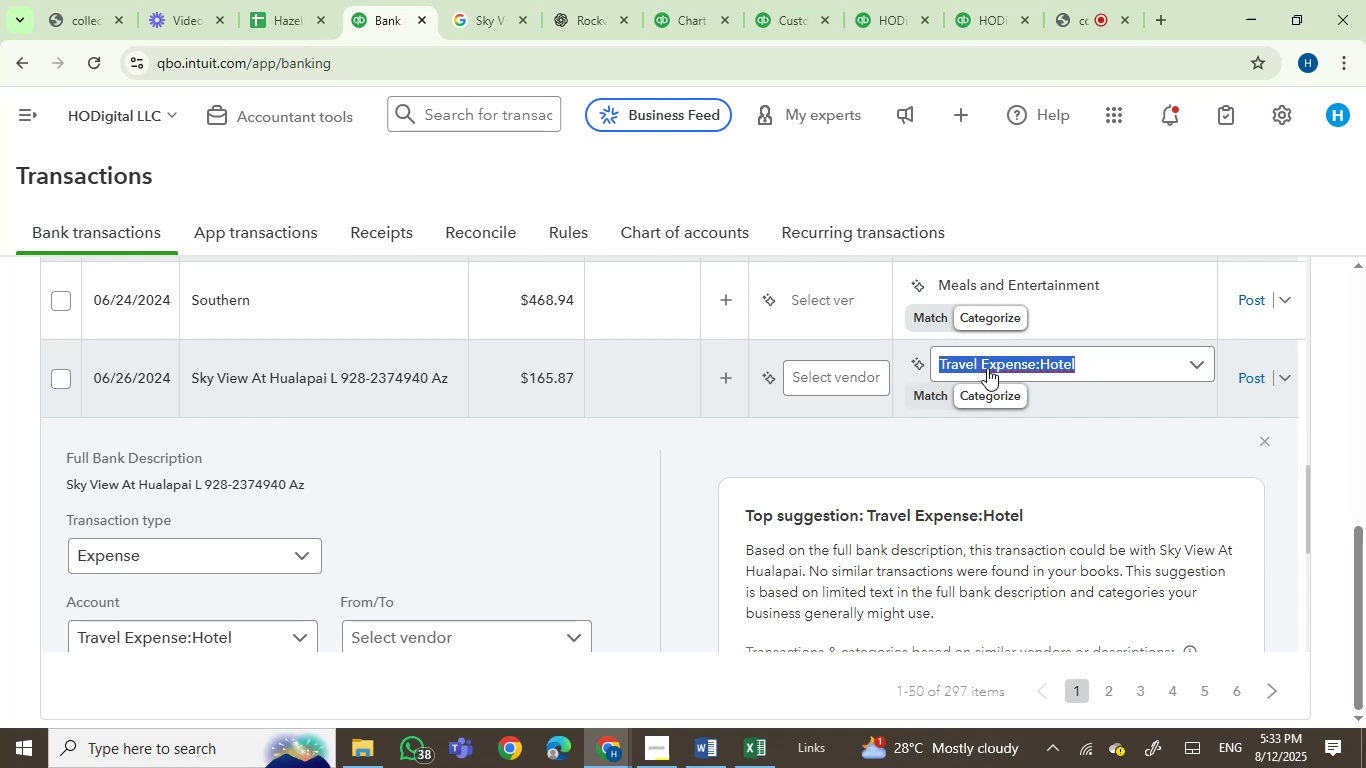 
type(meal)
 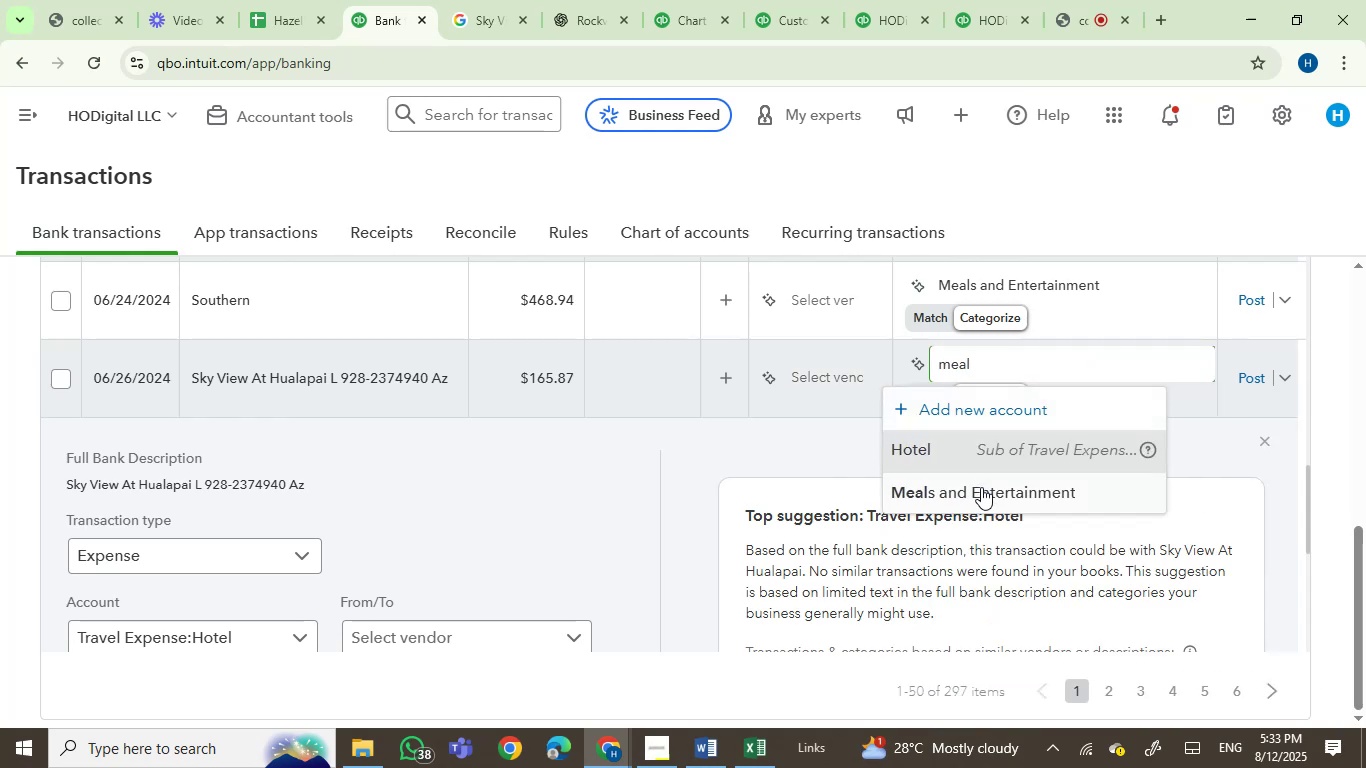 
left_click([981, 491])
 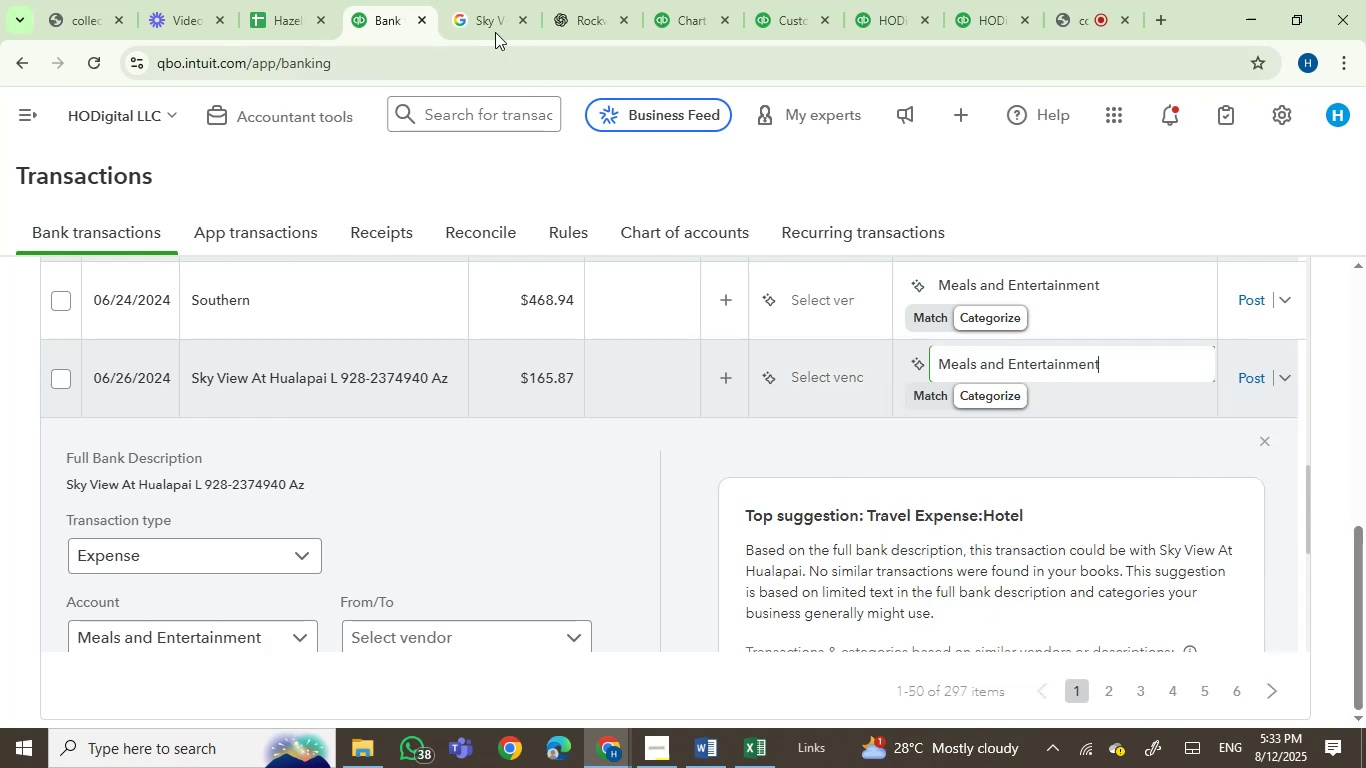 
left_click([484, 6])
 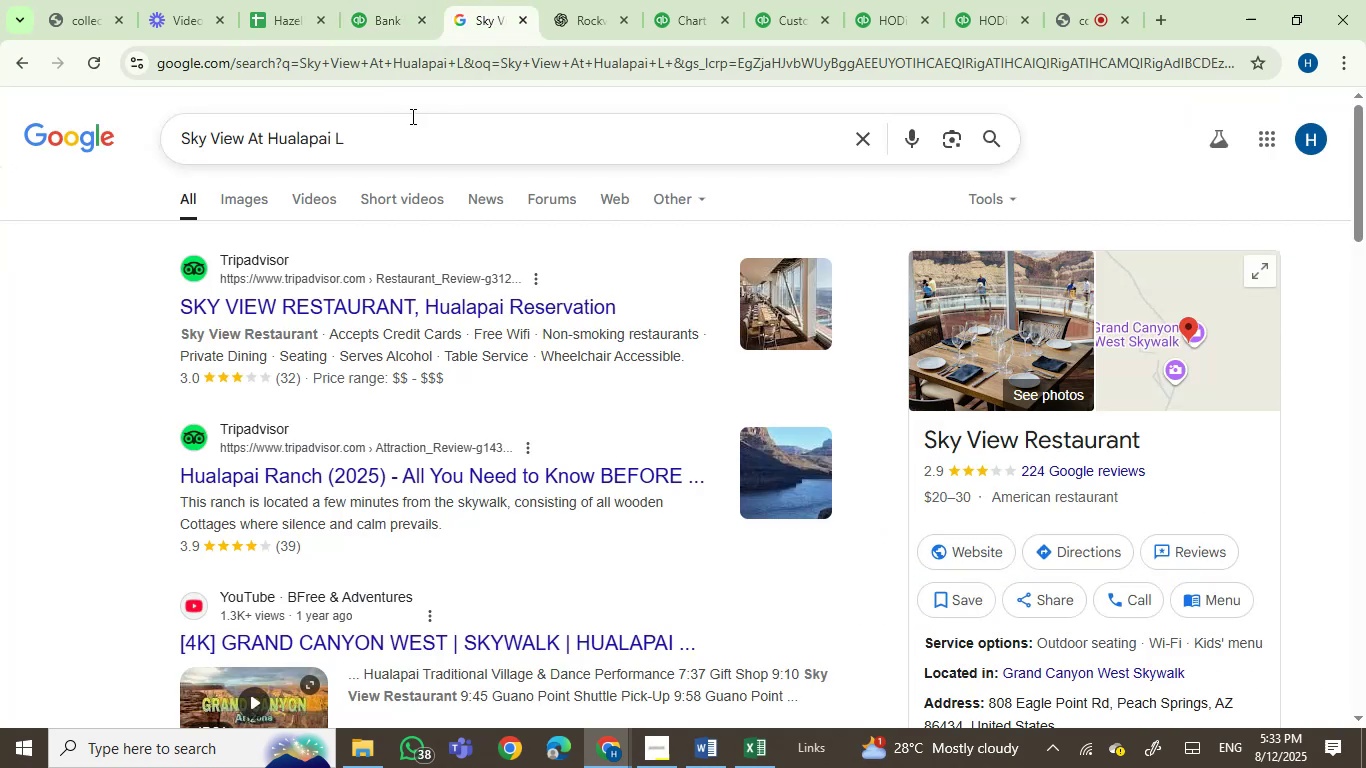 
left_click([380, 10])
 